 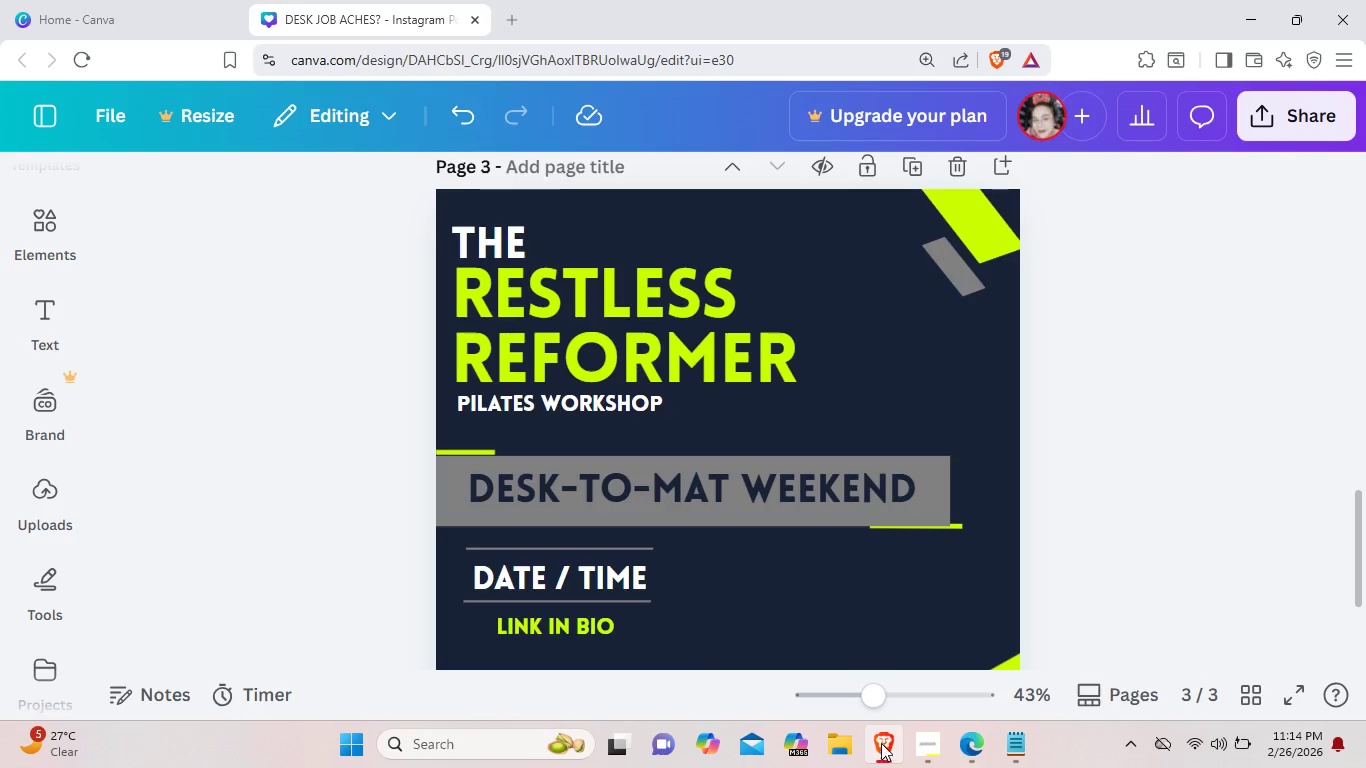 
scroll: coordinate [1191, 430], scroll_direction: up, amount: 4.0
 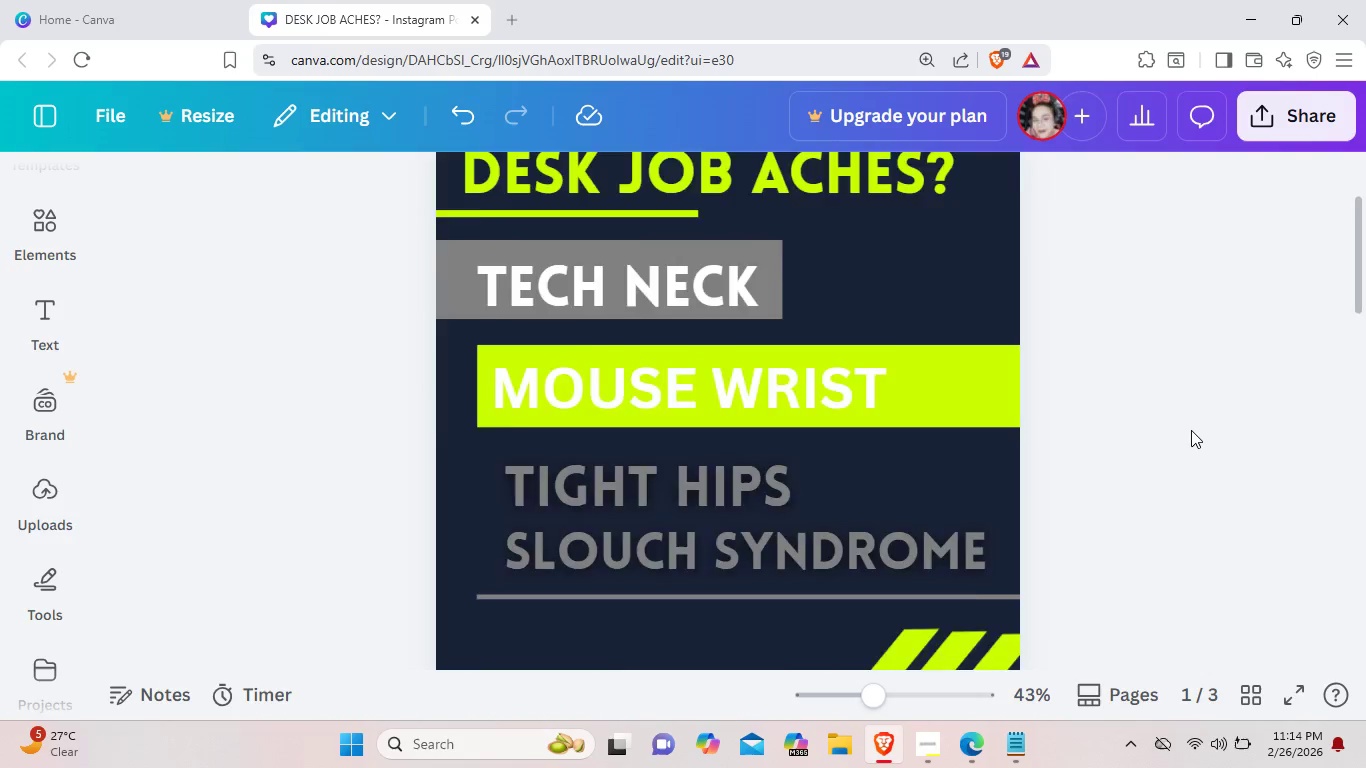 
scroll: coordinate [1191, 430], scroll_direction: down, amount: 1.0
 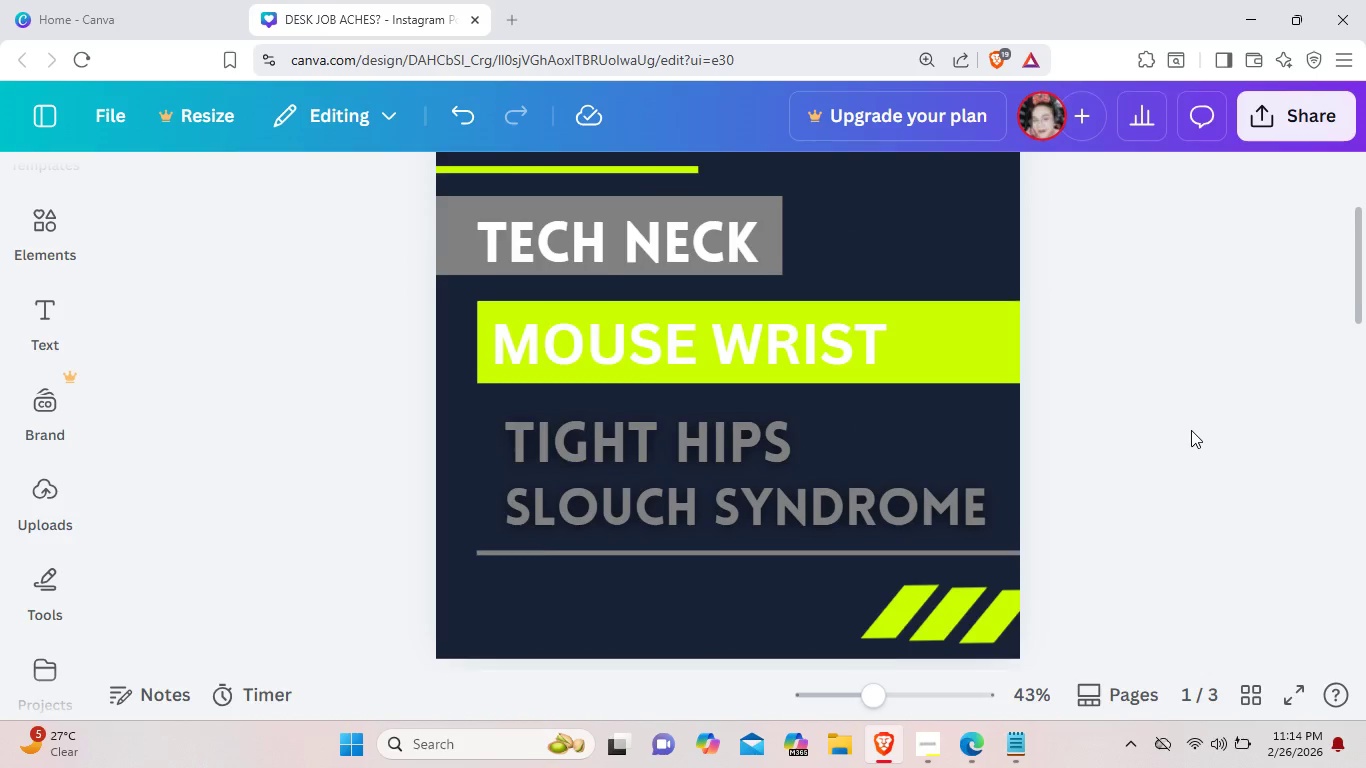 
scroll: coordinate [1191, 430], scroll_direction: none, amount: 0.0
 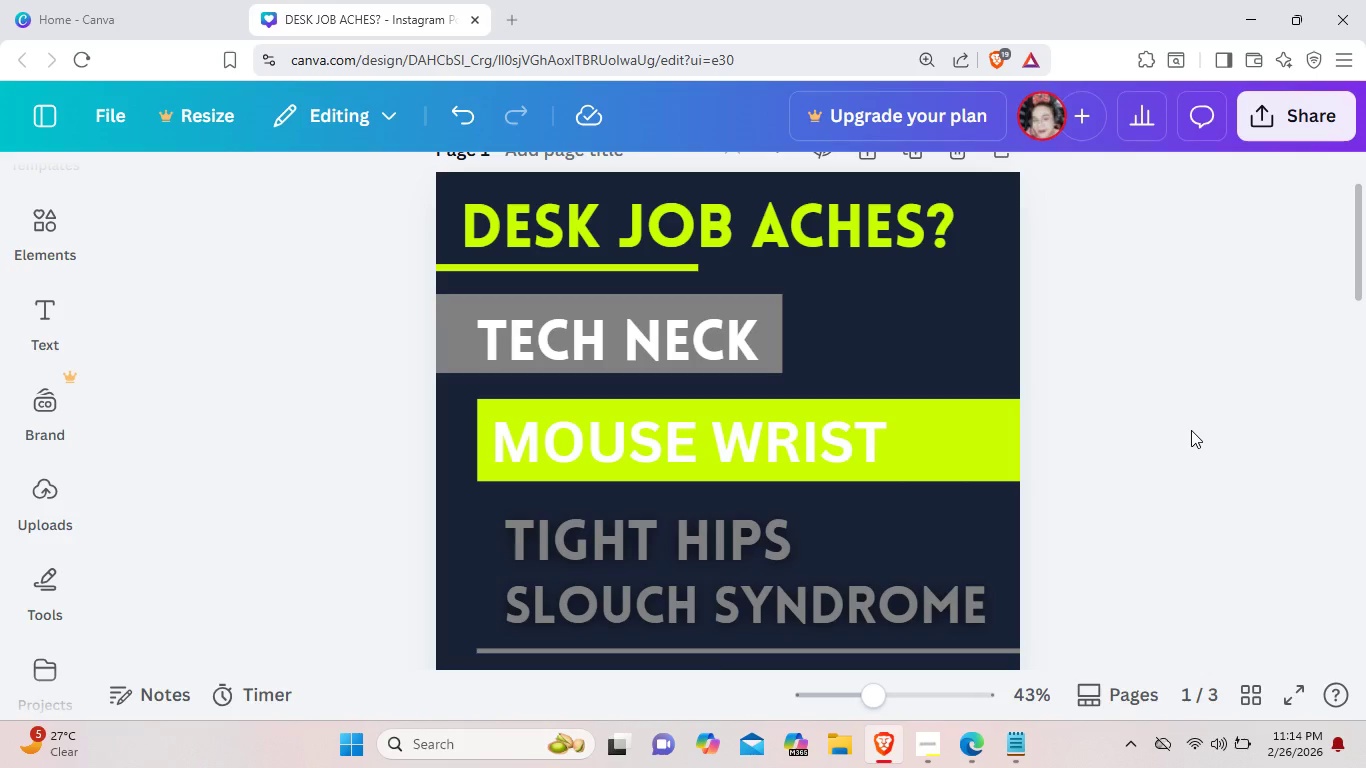 
scroll: coordinate [1191, 430], scroll_direction: down, amount: 11.0
 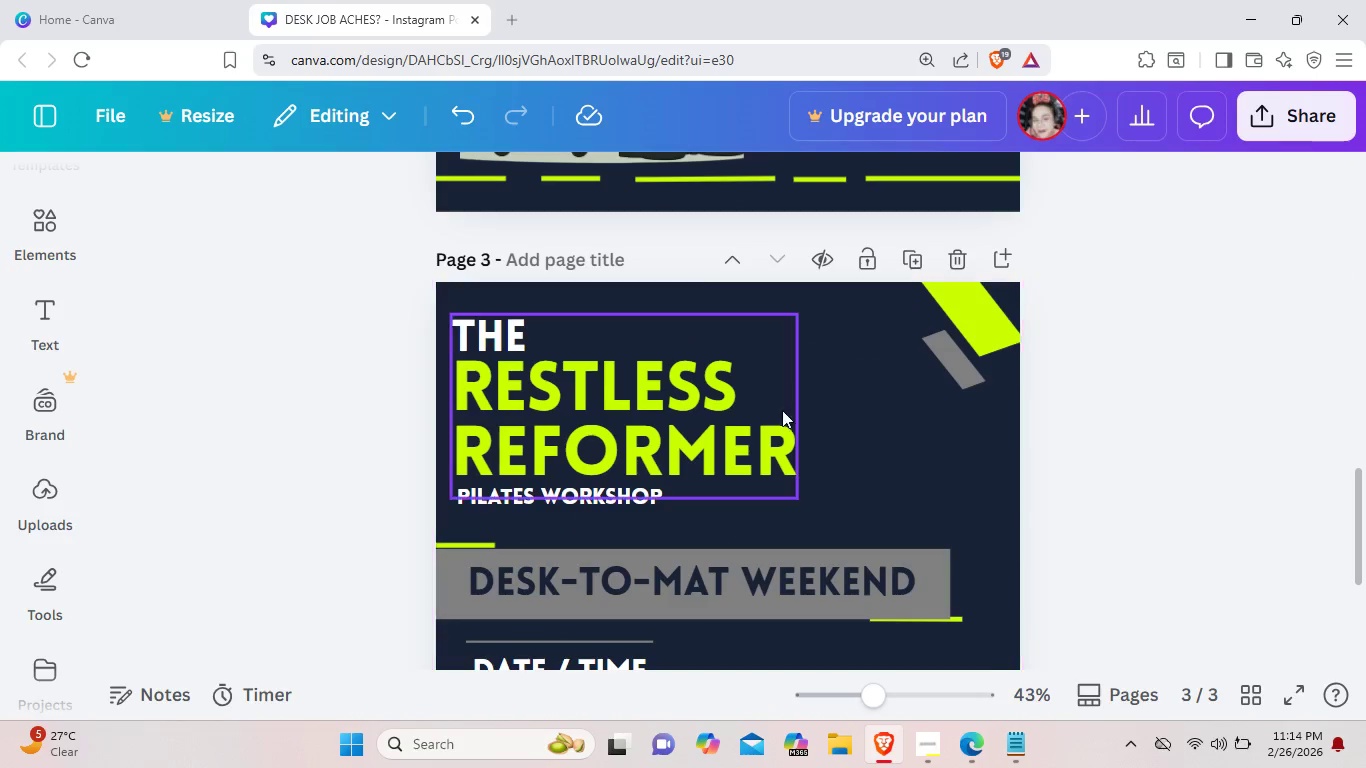 
left_click([729, 410])
 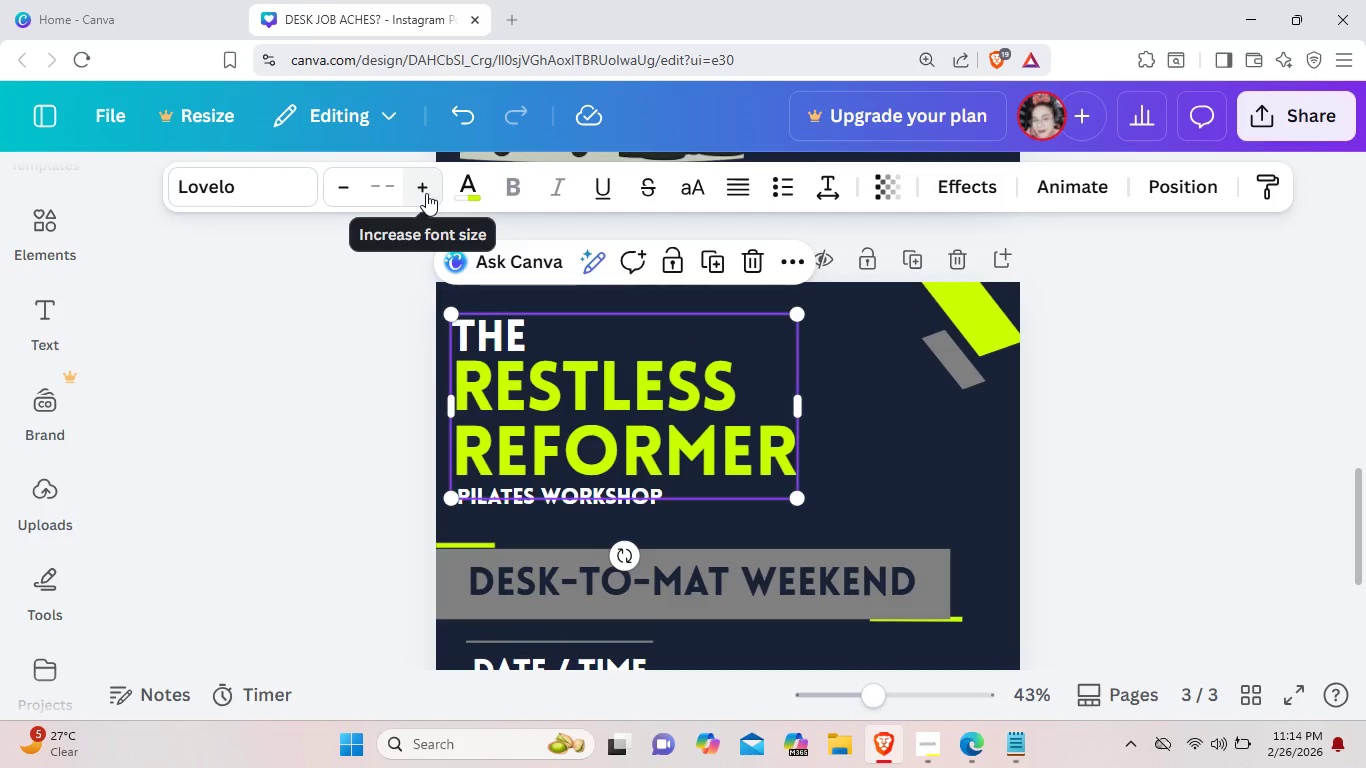 
wait(5.73)
 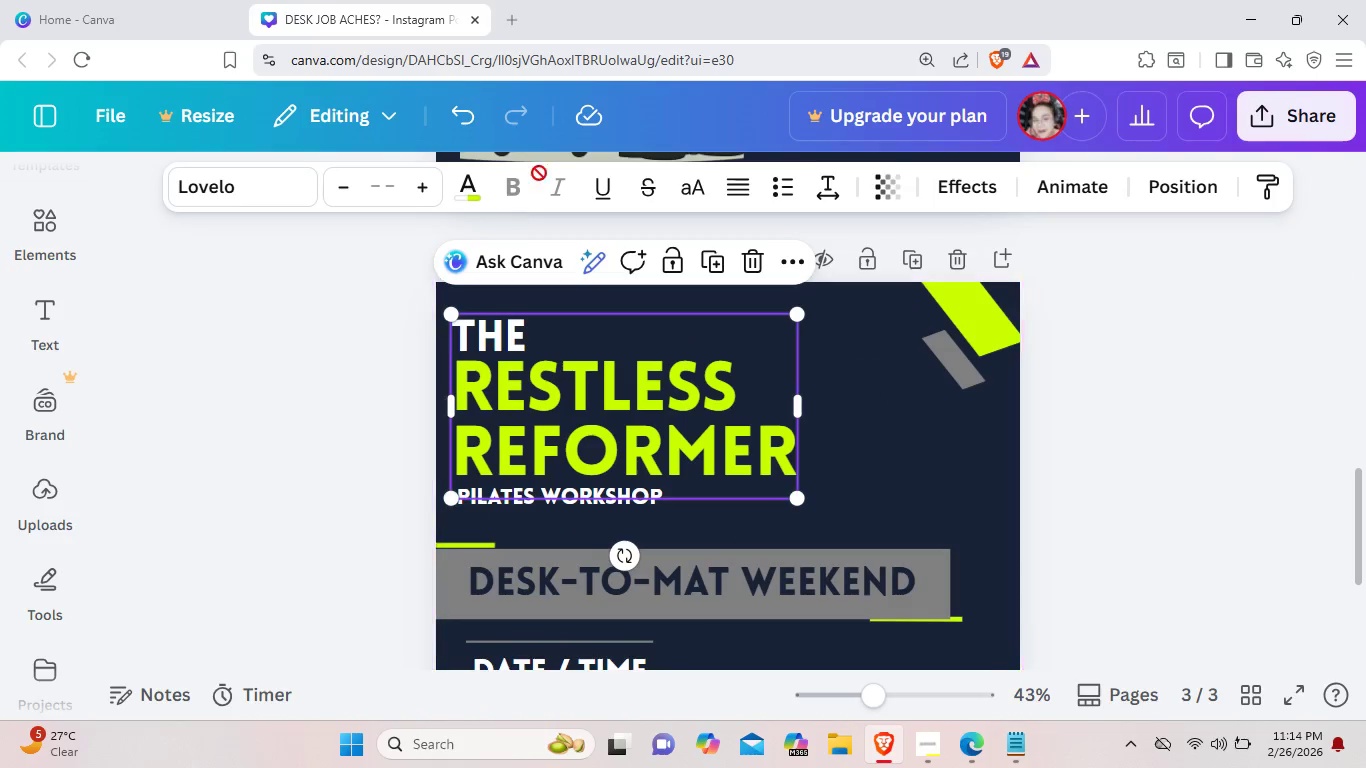 
left_click([426, 193])
 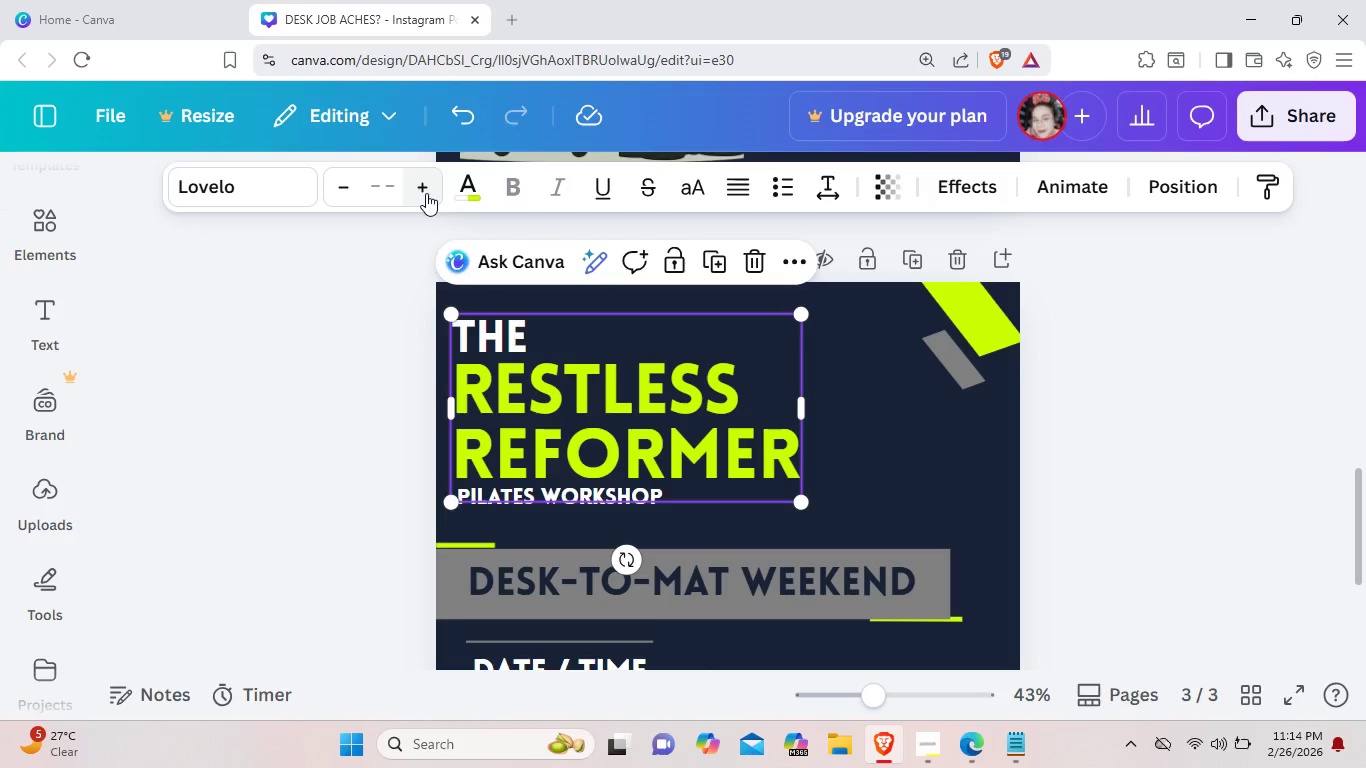 
left_click([426, 193])
 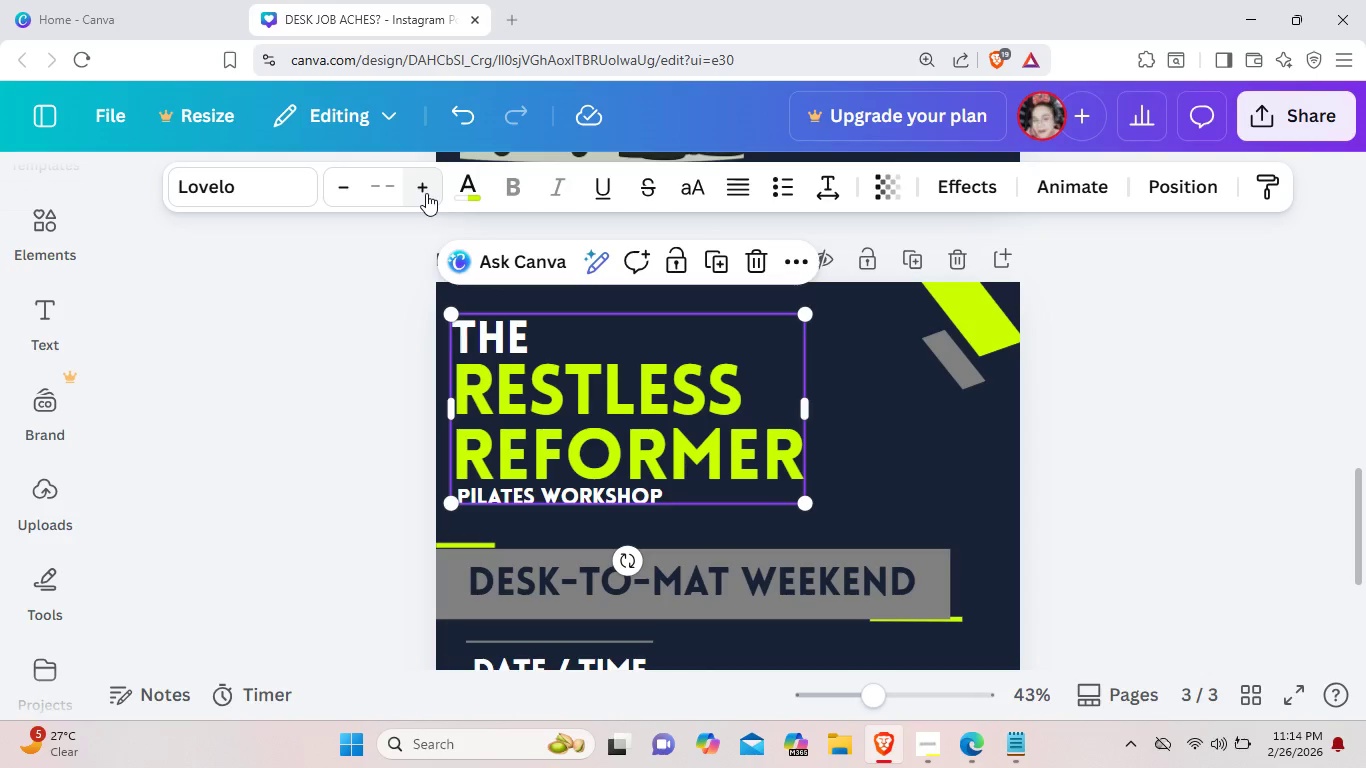 
left_click([426, 193])
 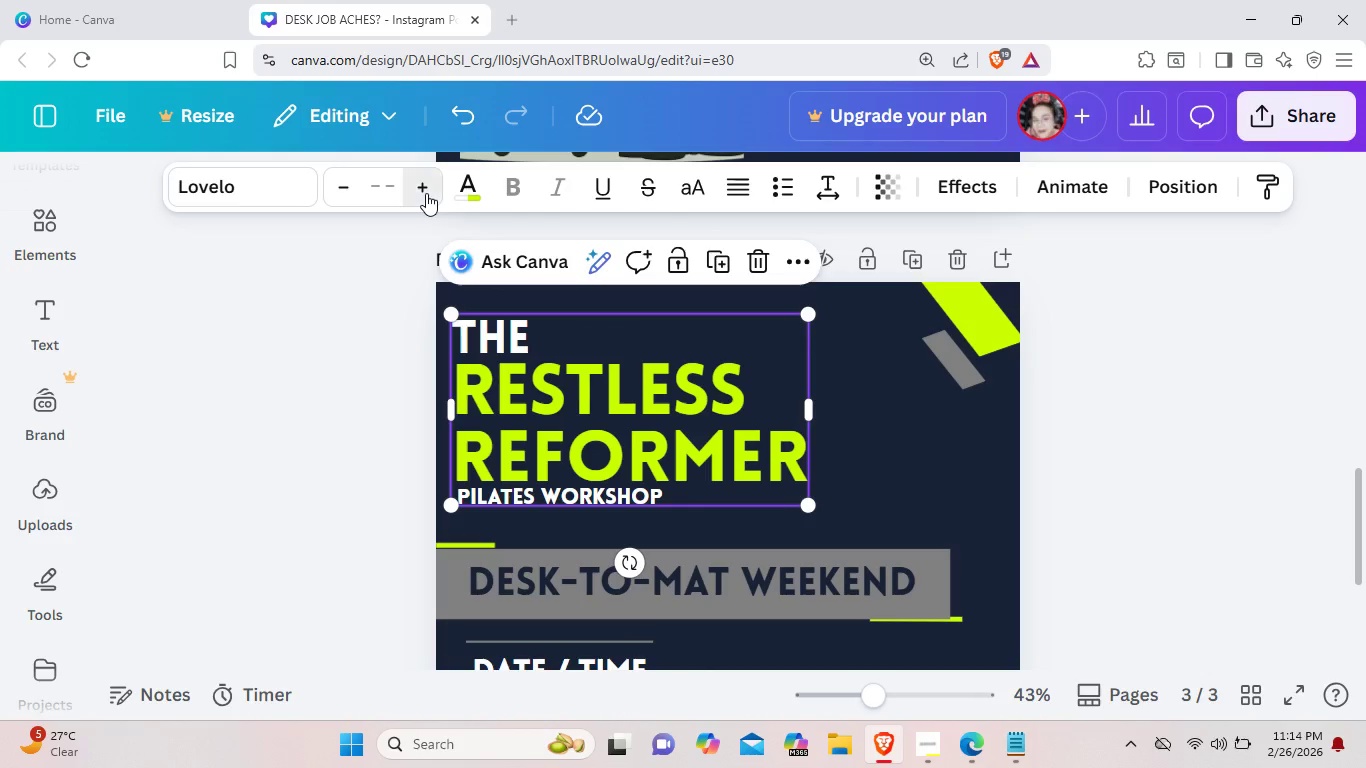 
left_click([426, 193])
 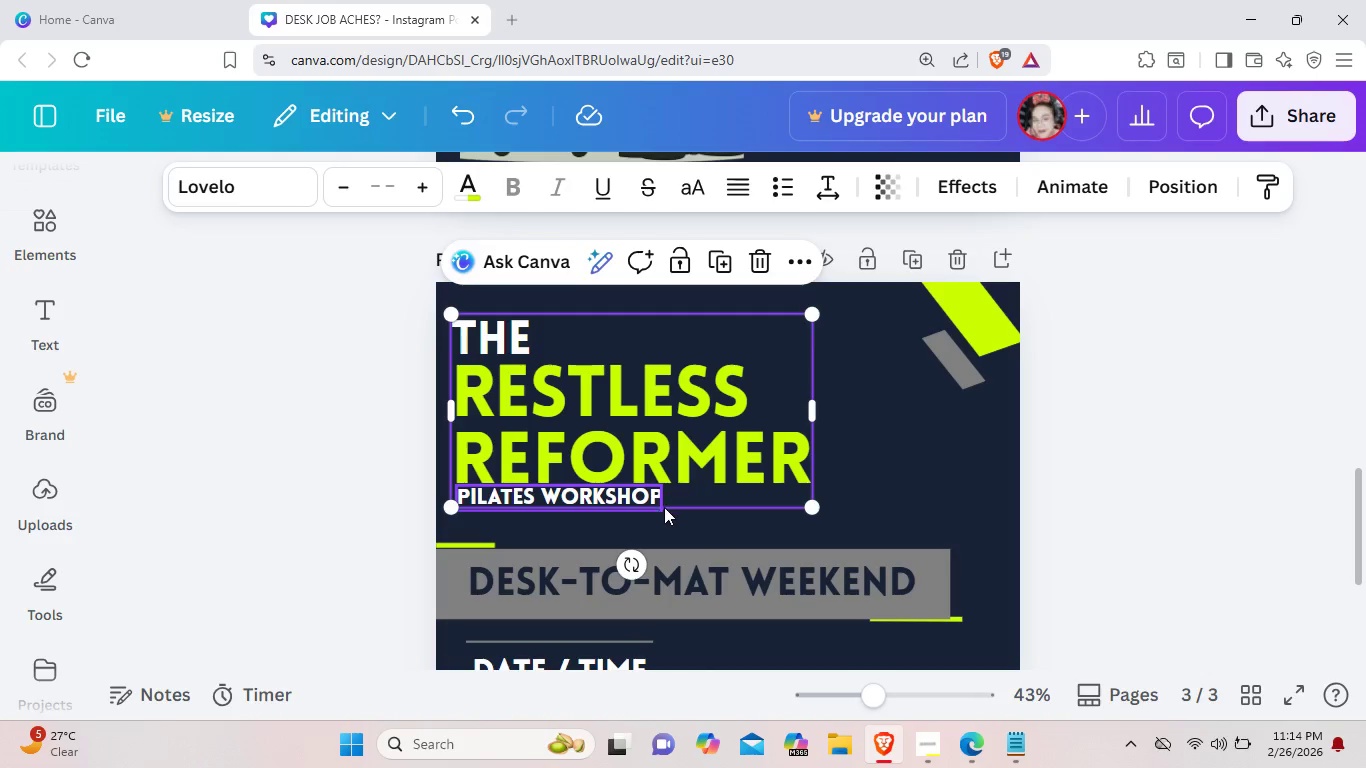 
left_click([666, 507])
 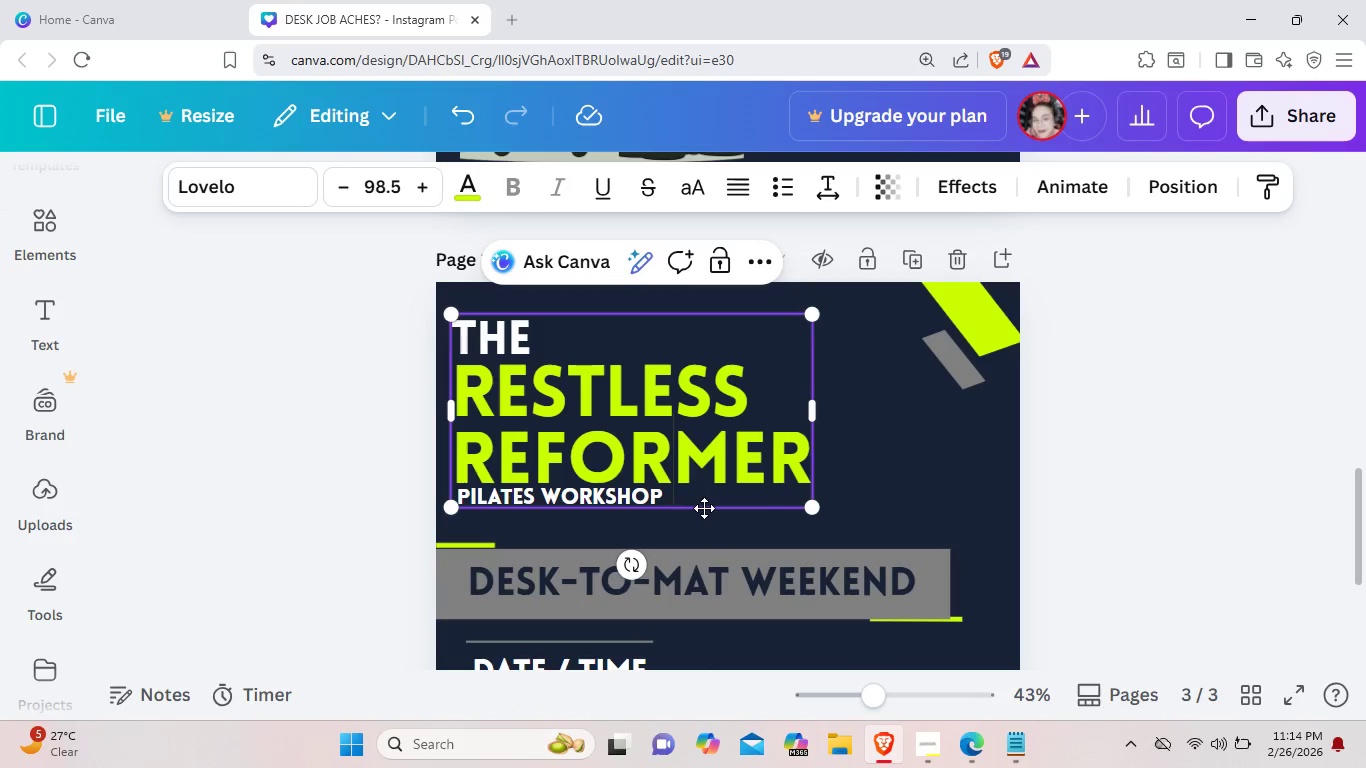 
left_click([704, 508])
 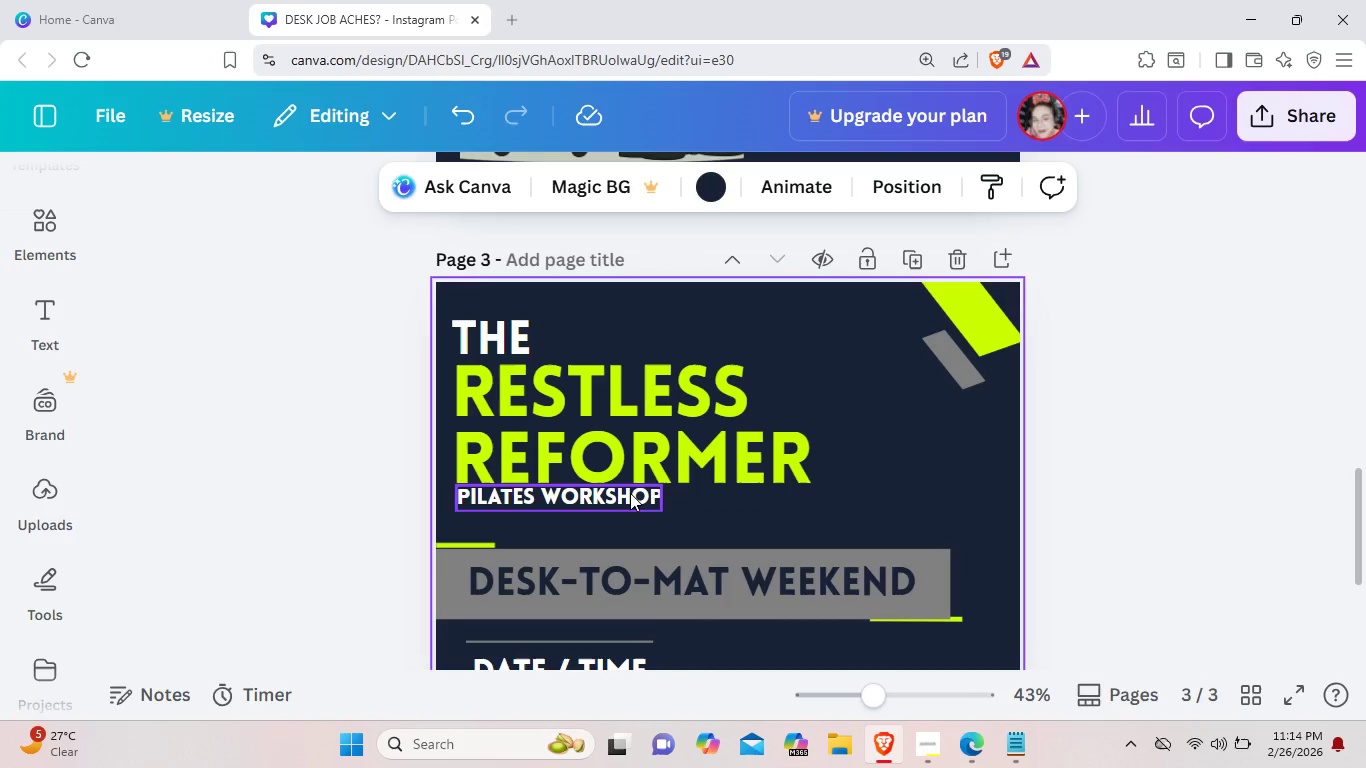 
left_click([630, 493])
 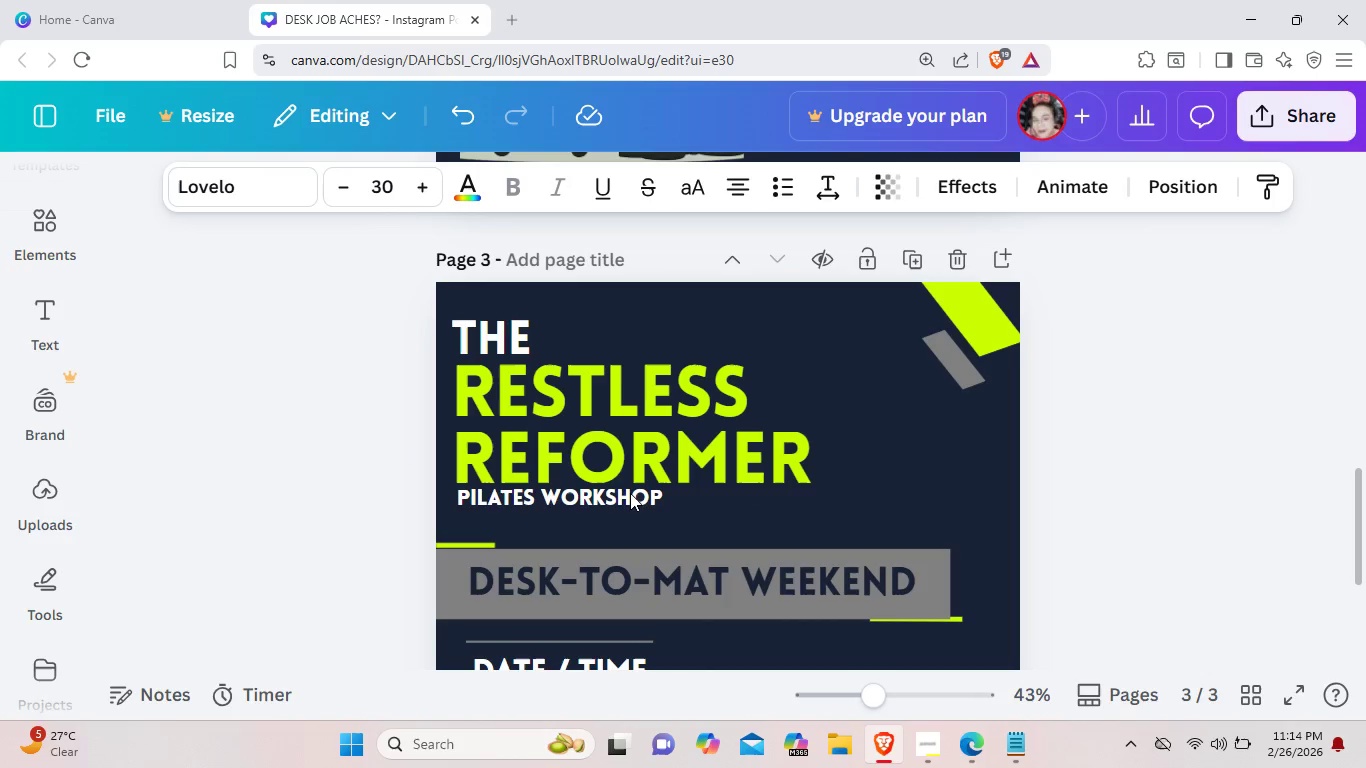 
key(ArrowDown)
 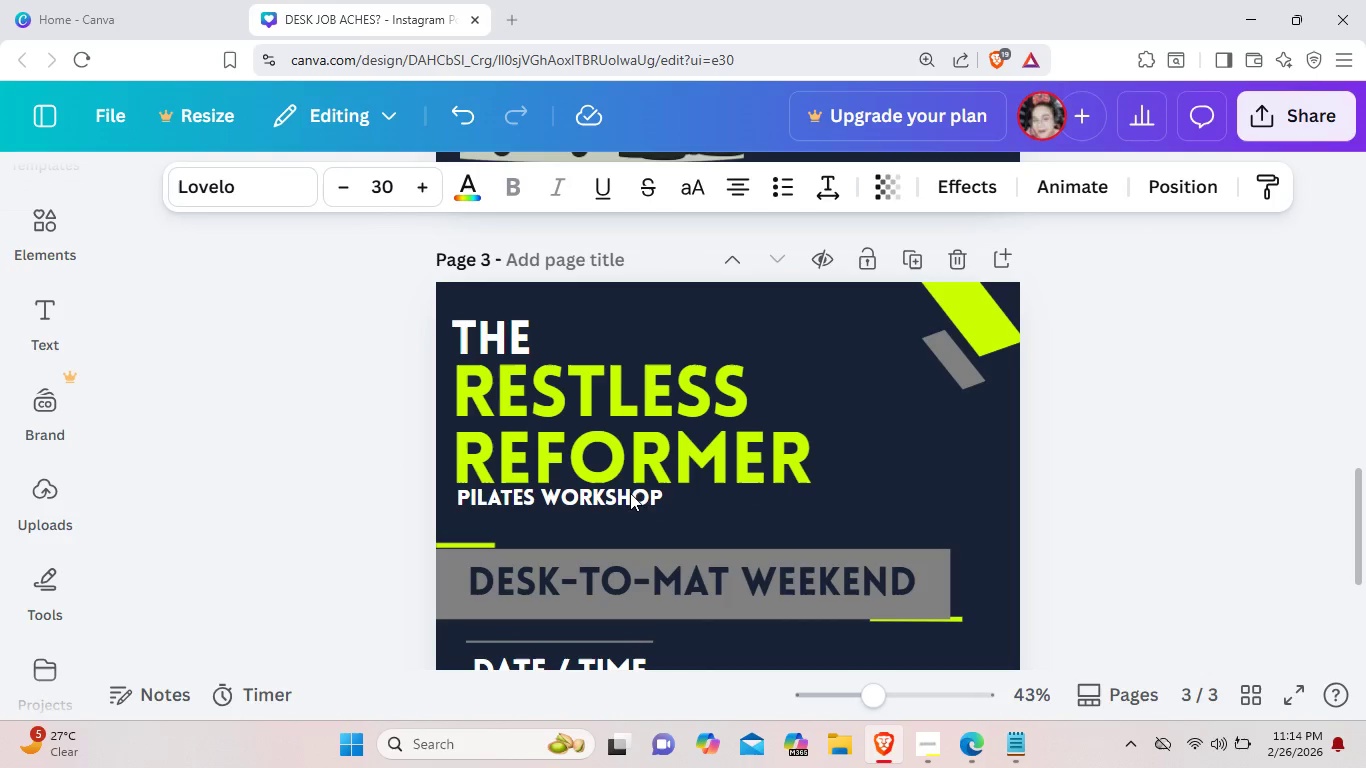 
key(ArrowDown)
 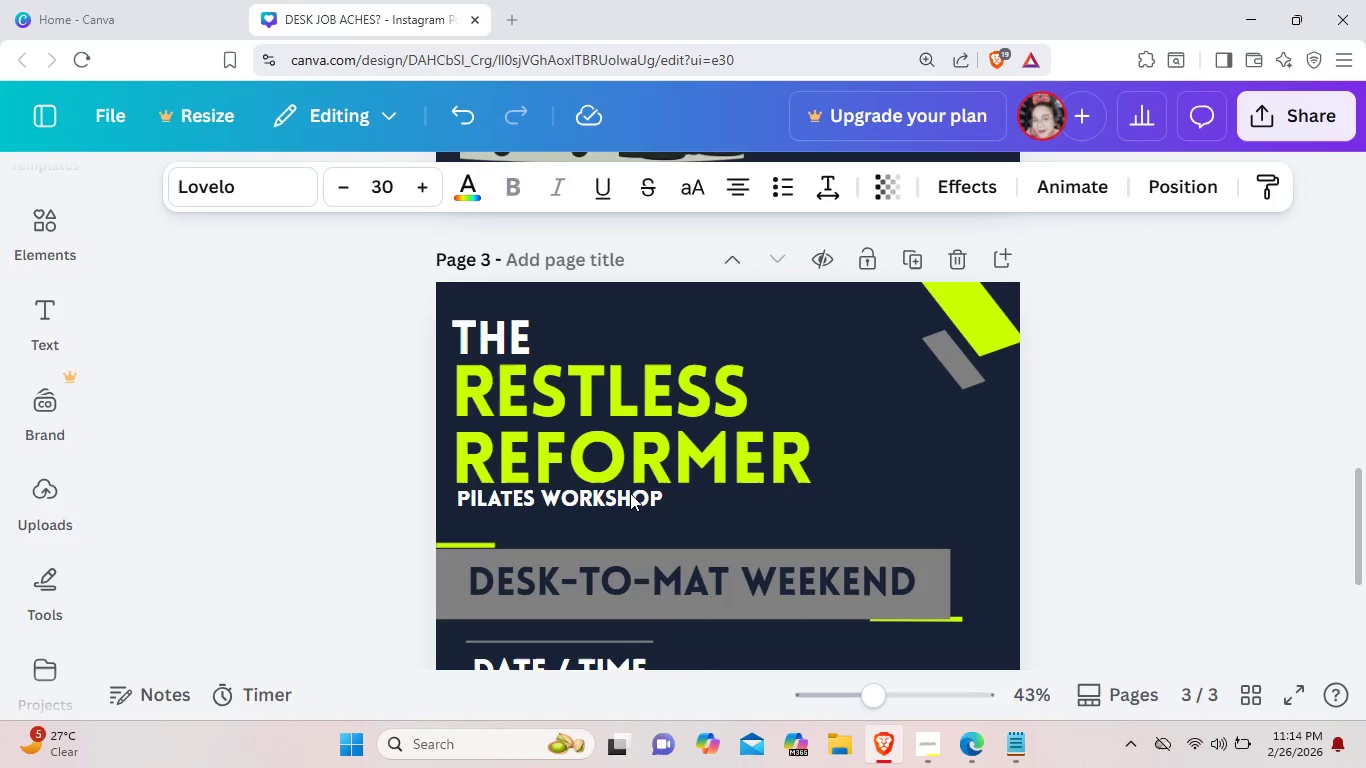 
key(ArrowDown)
 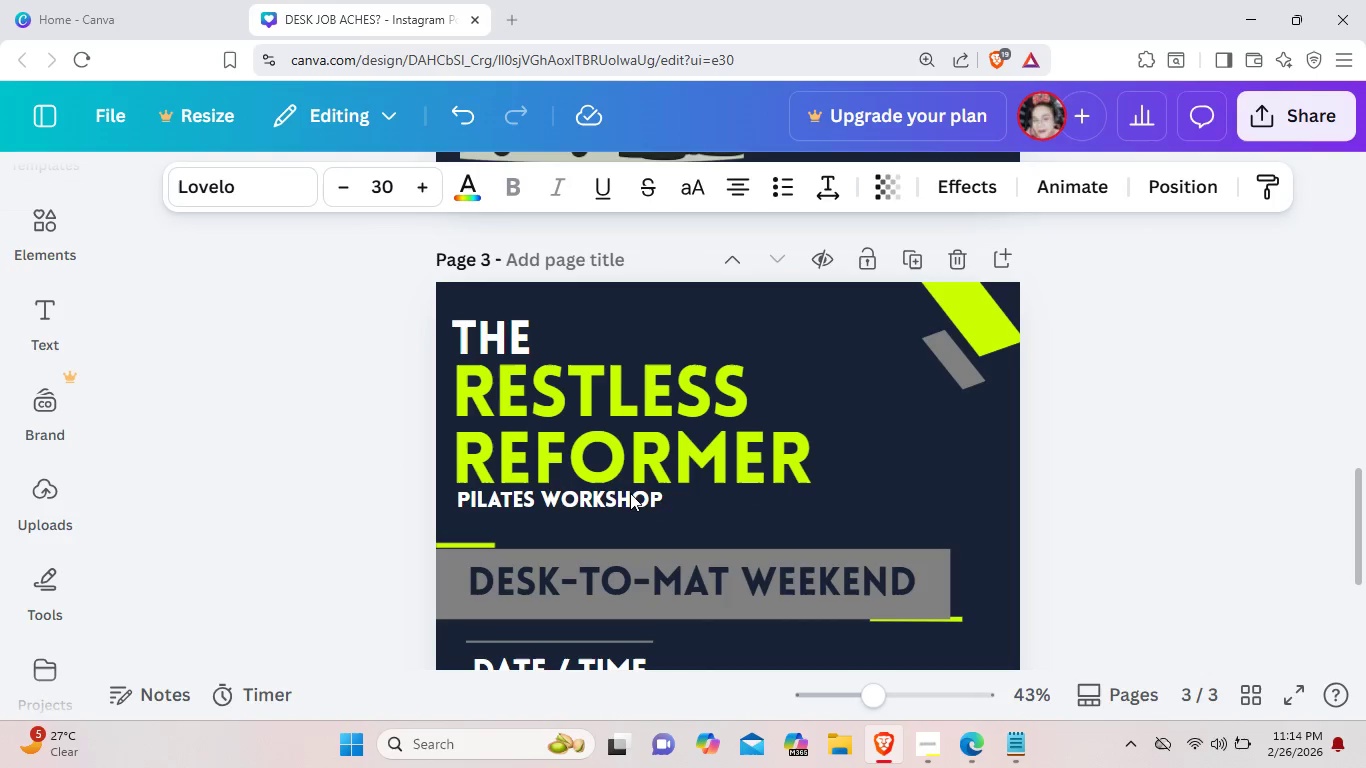 
key(ArrowDown)
 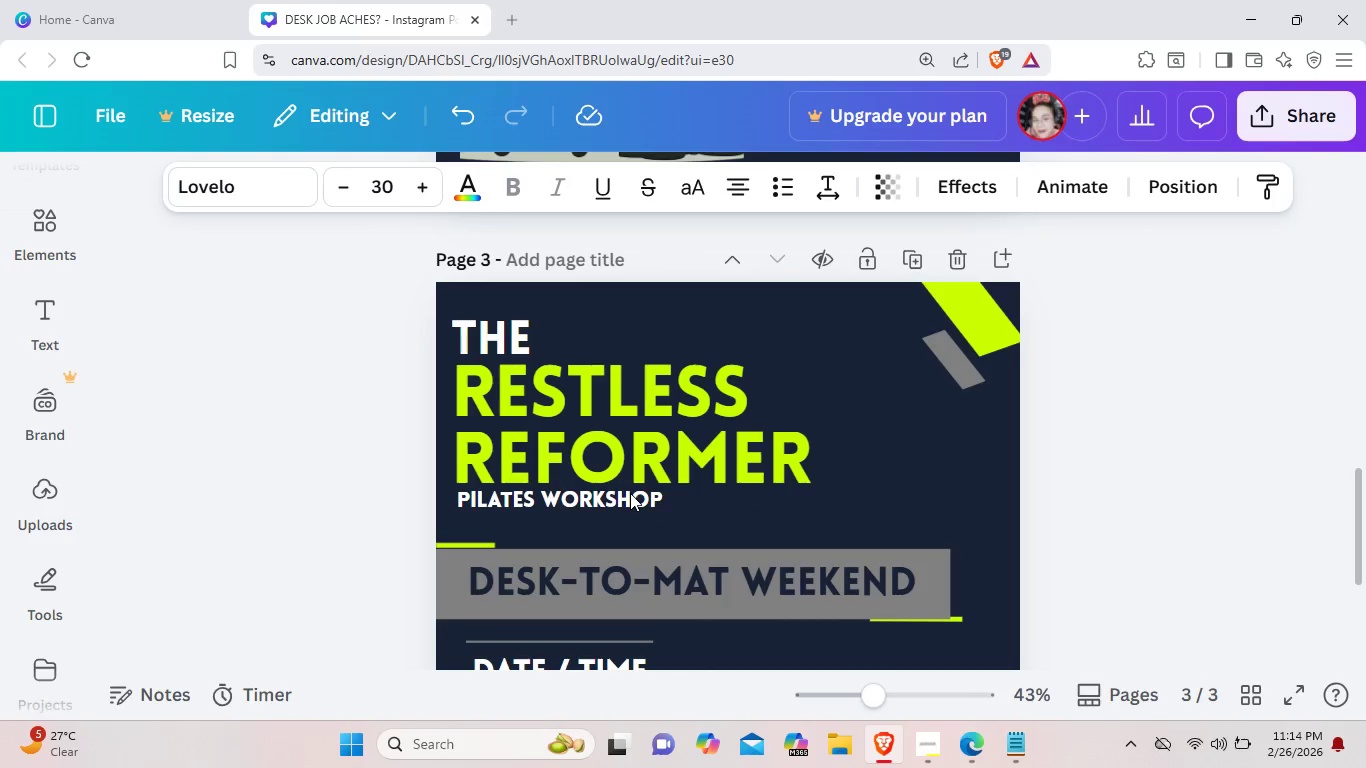 
key(ArrowDown)
 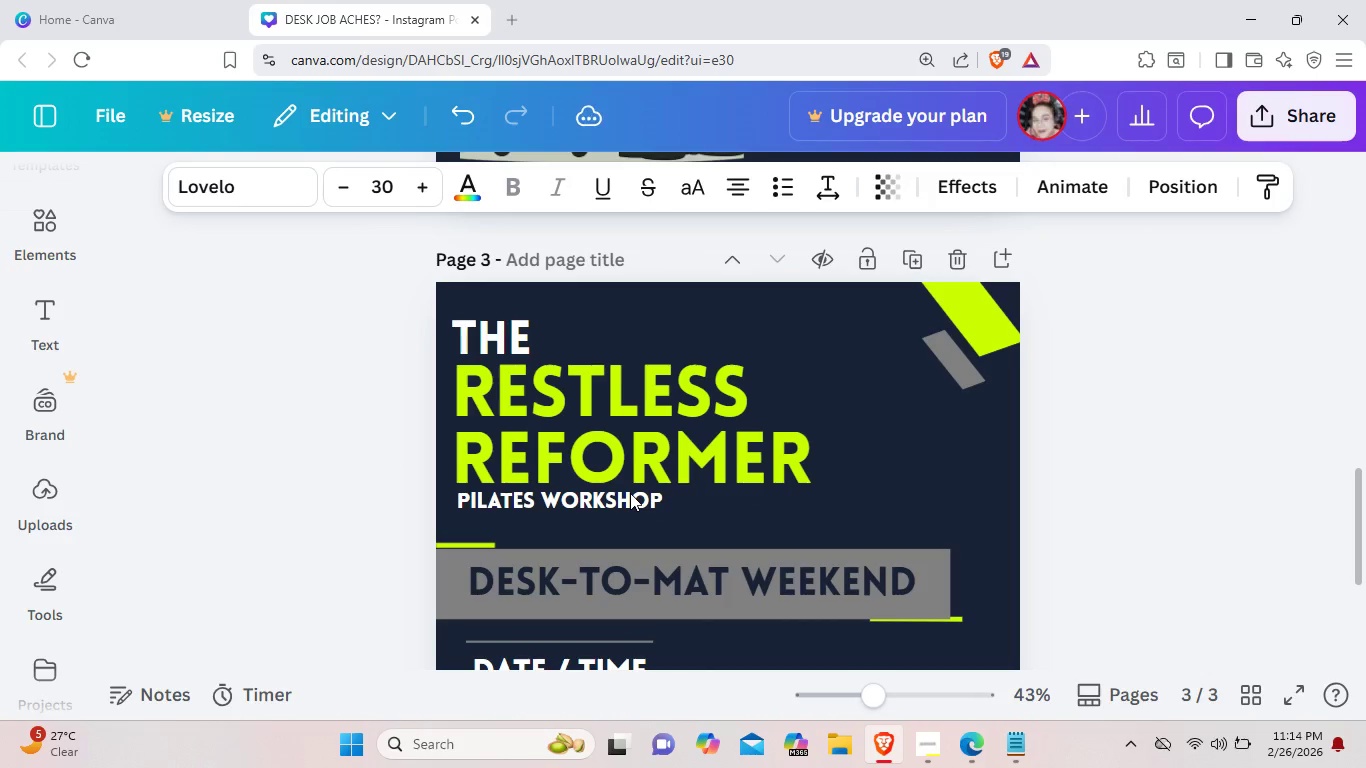 
key(ArrowDown)
 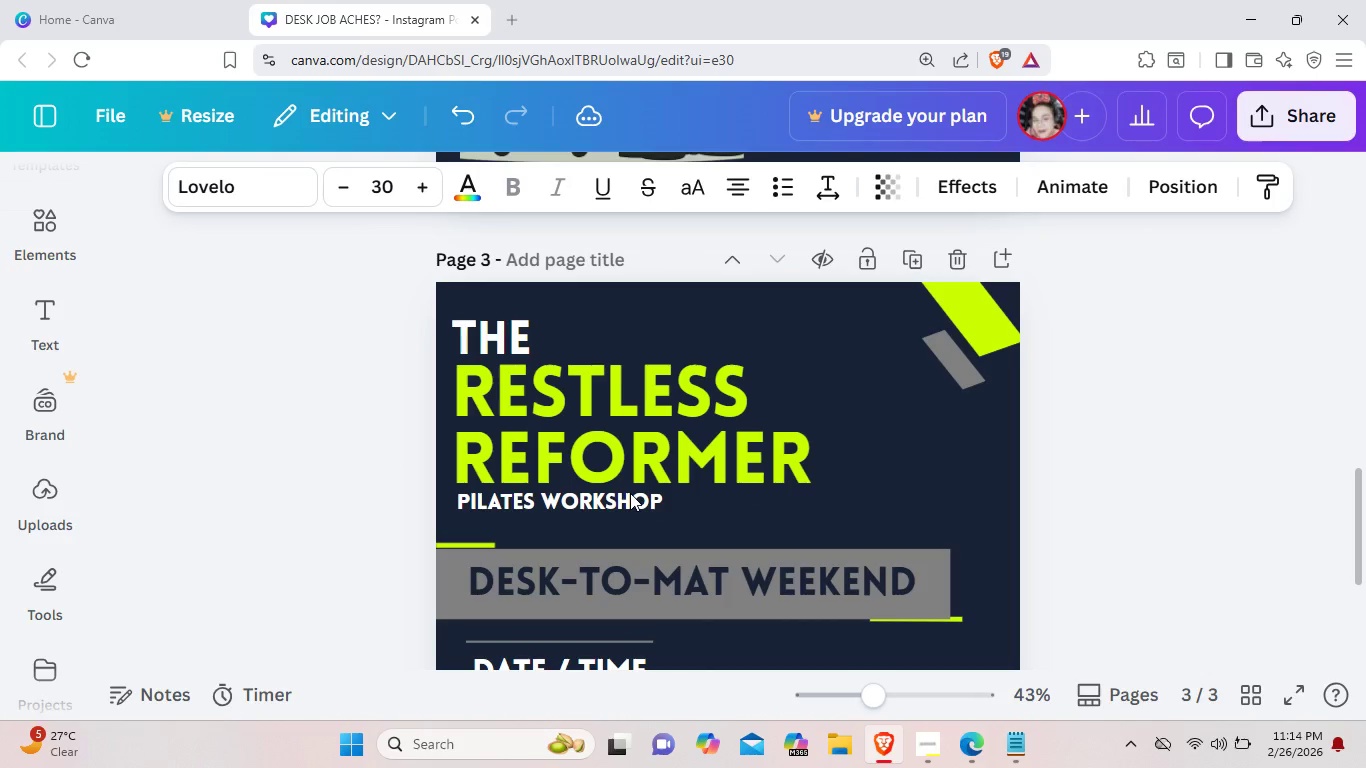 
key(ArrowDown)
 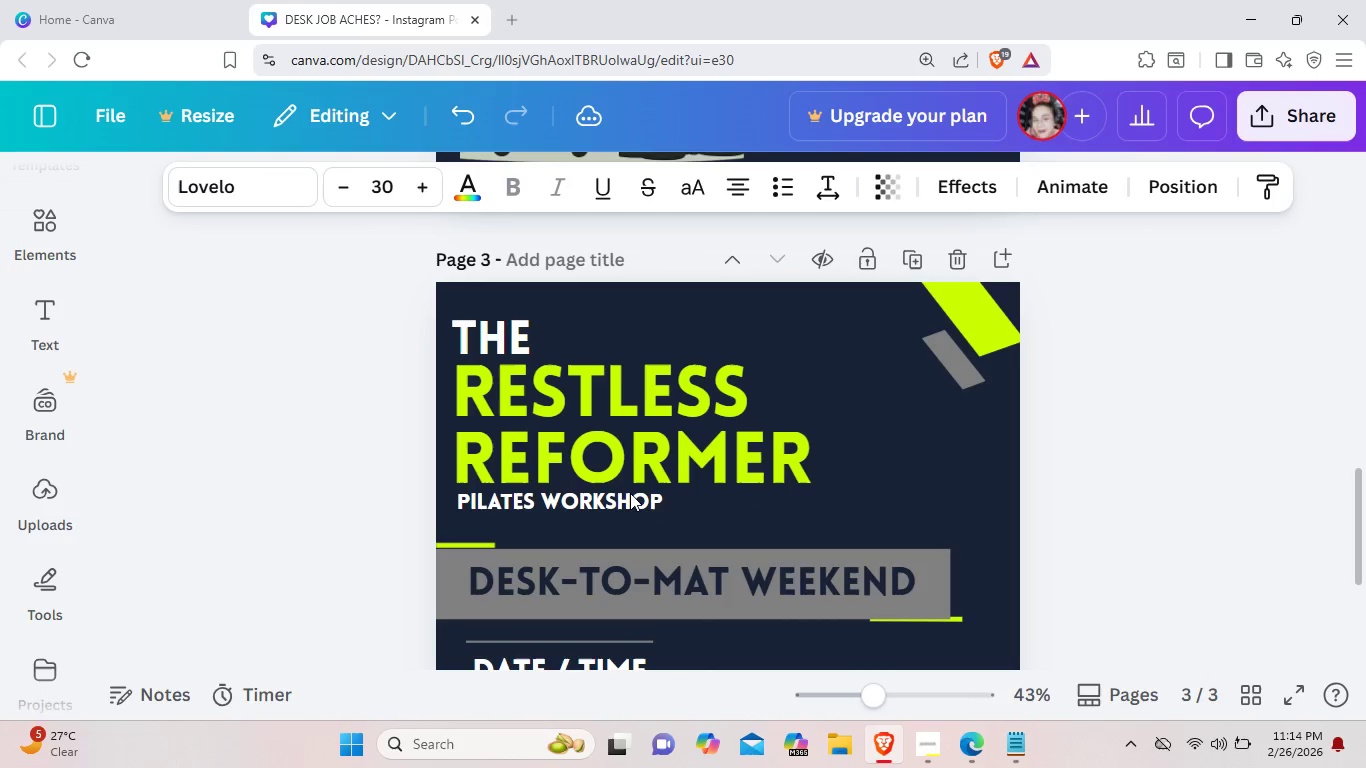 
key(ArrowDown)
 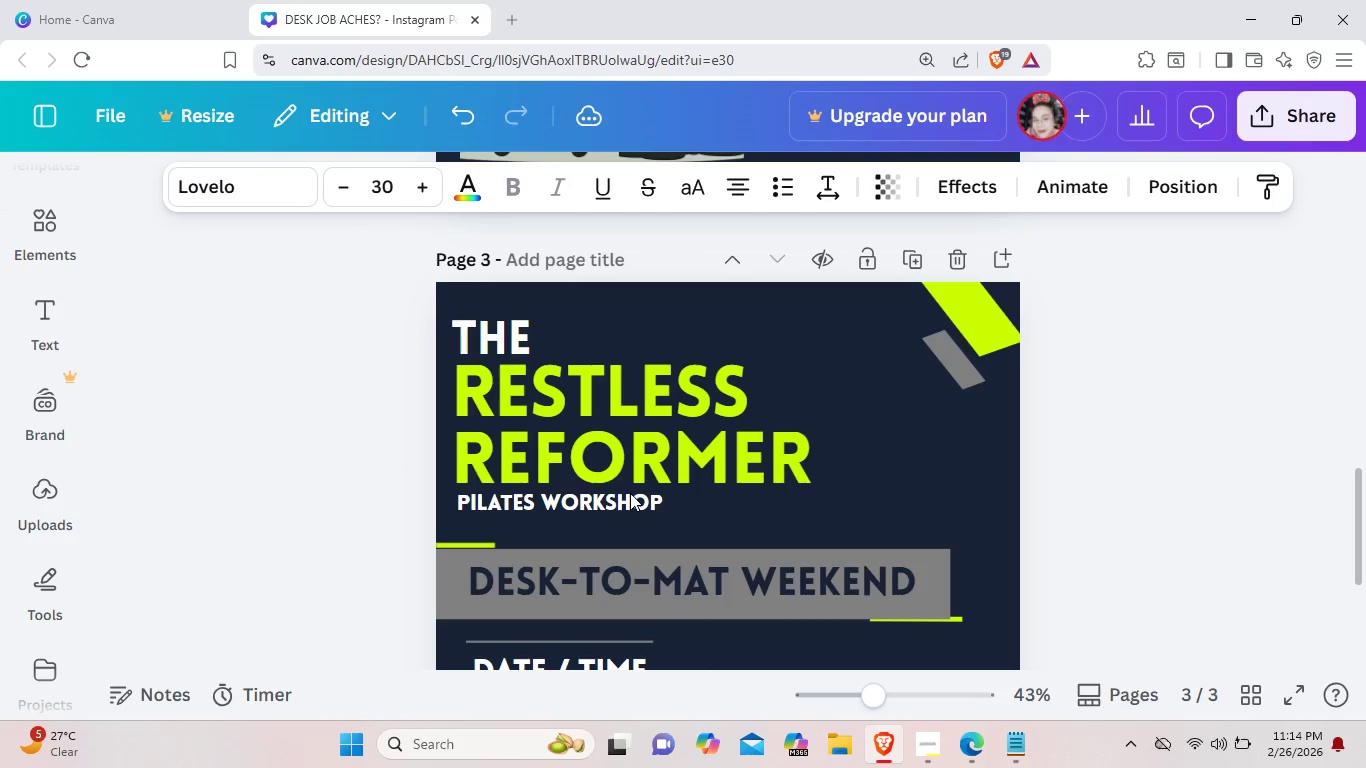 
key(ArrowDown)
 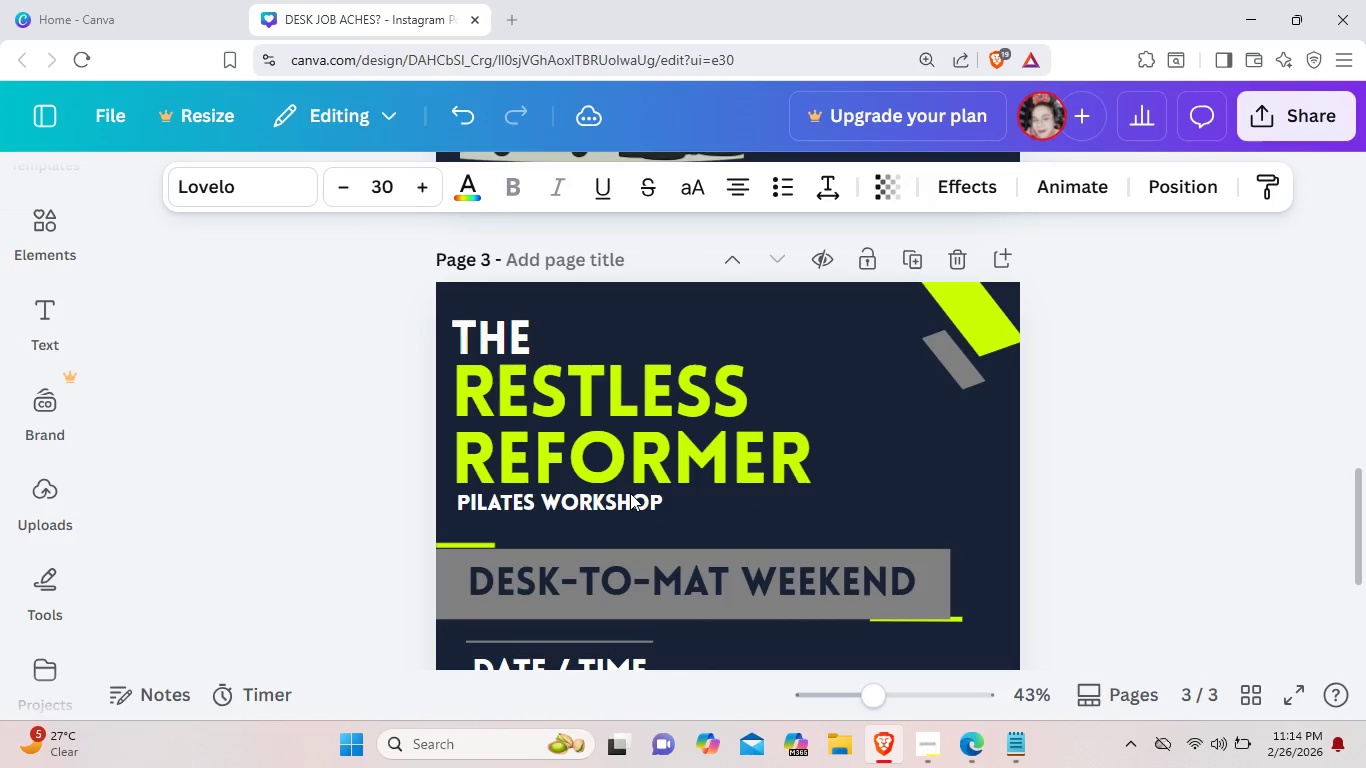 
key(ArrowDown)
 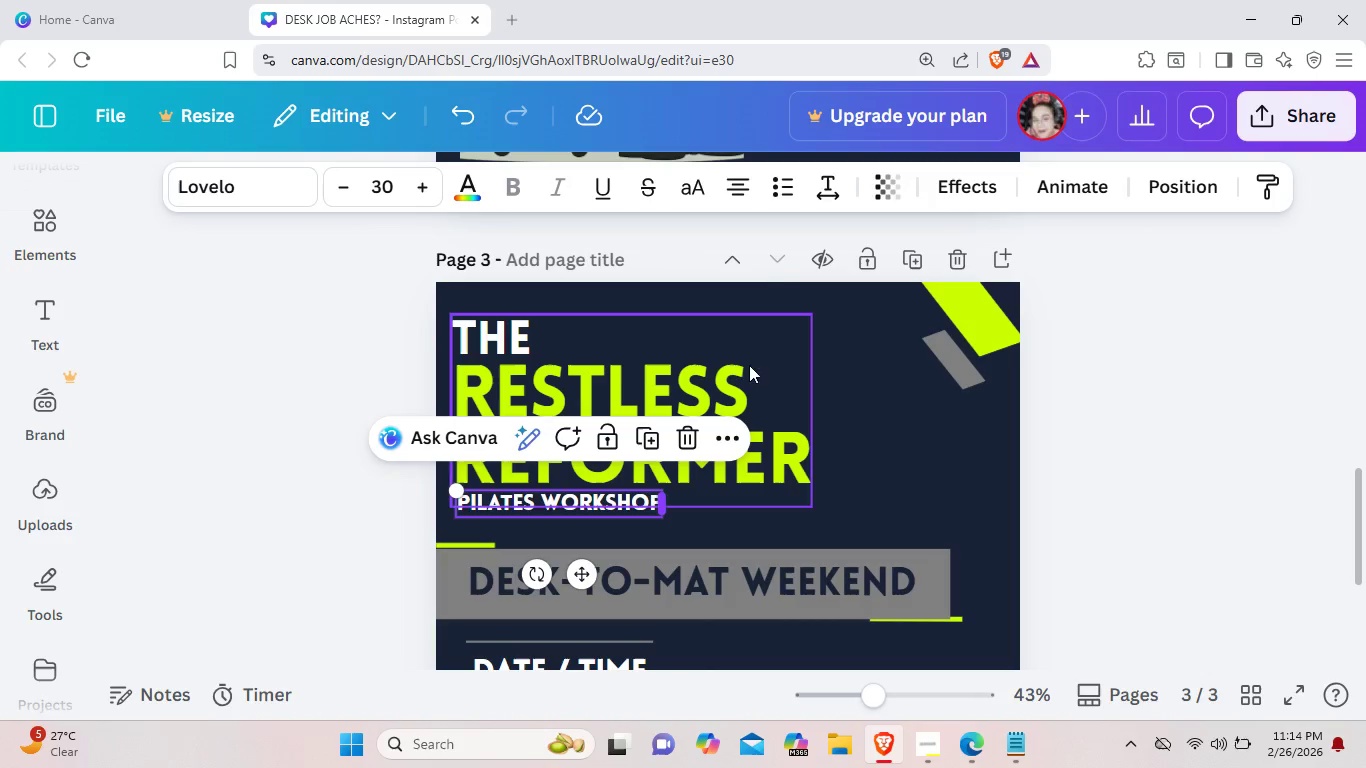 
wait(5.69)
 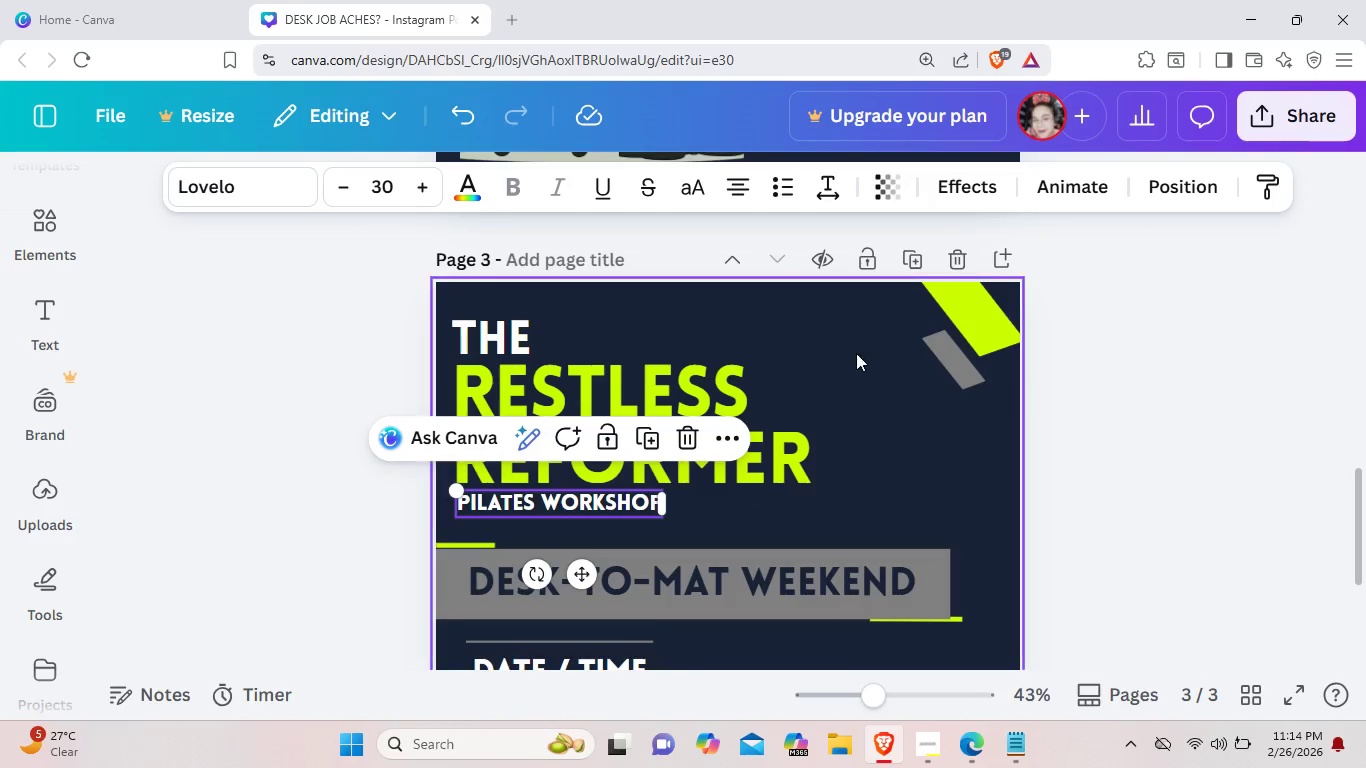 
left_click([836, 191])
 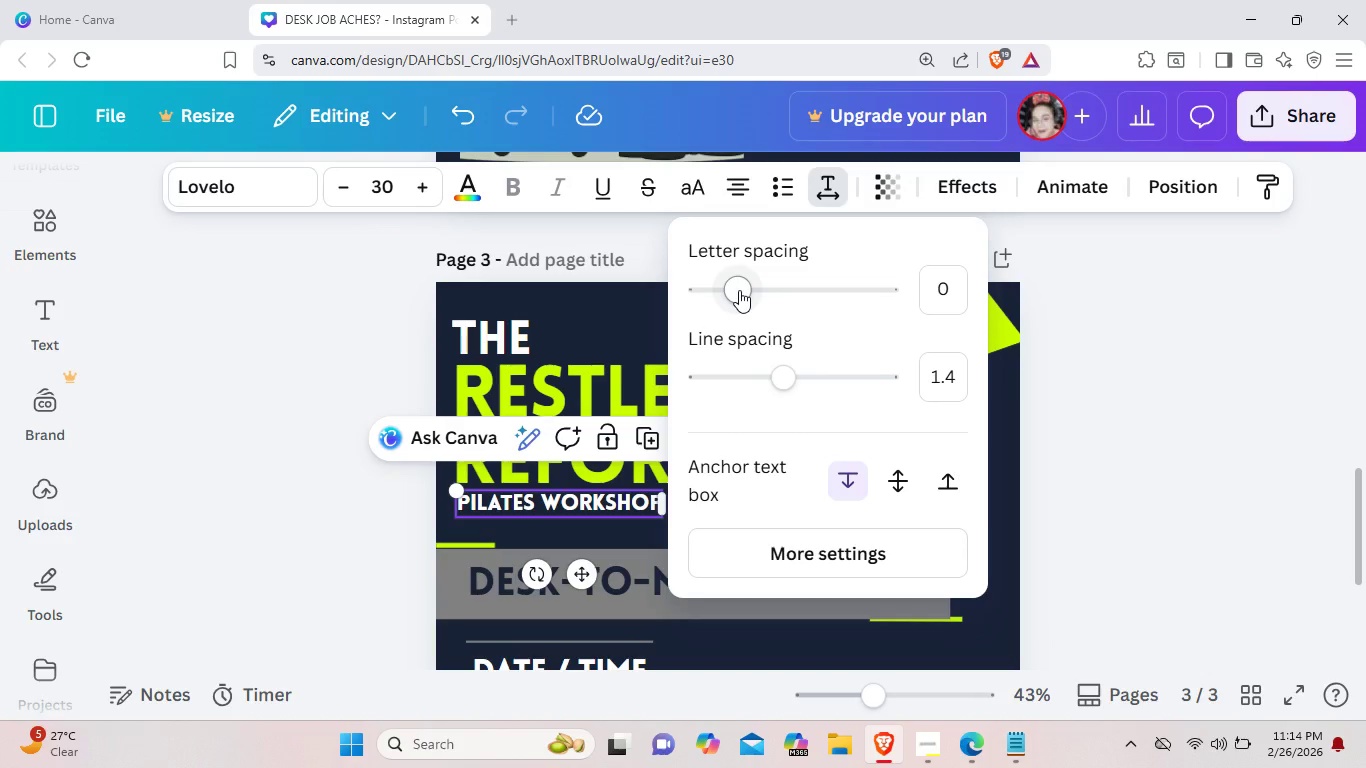 
left_click_drag(start_coordinate=[739, 290], to_coordinate=[751, 293])
 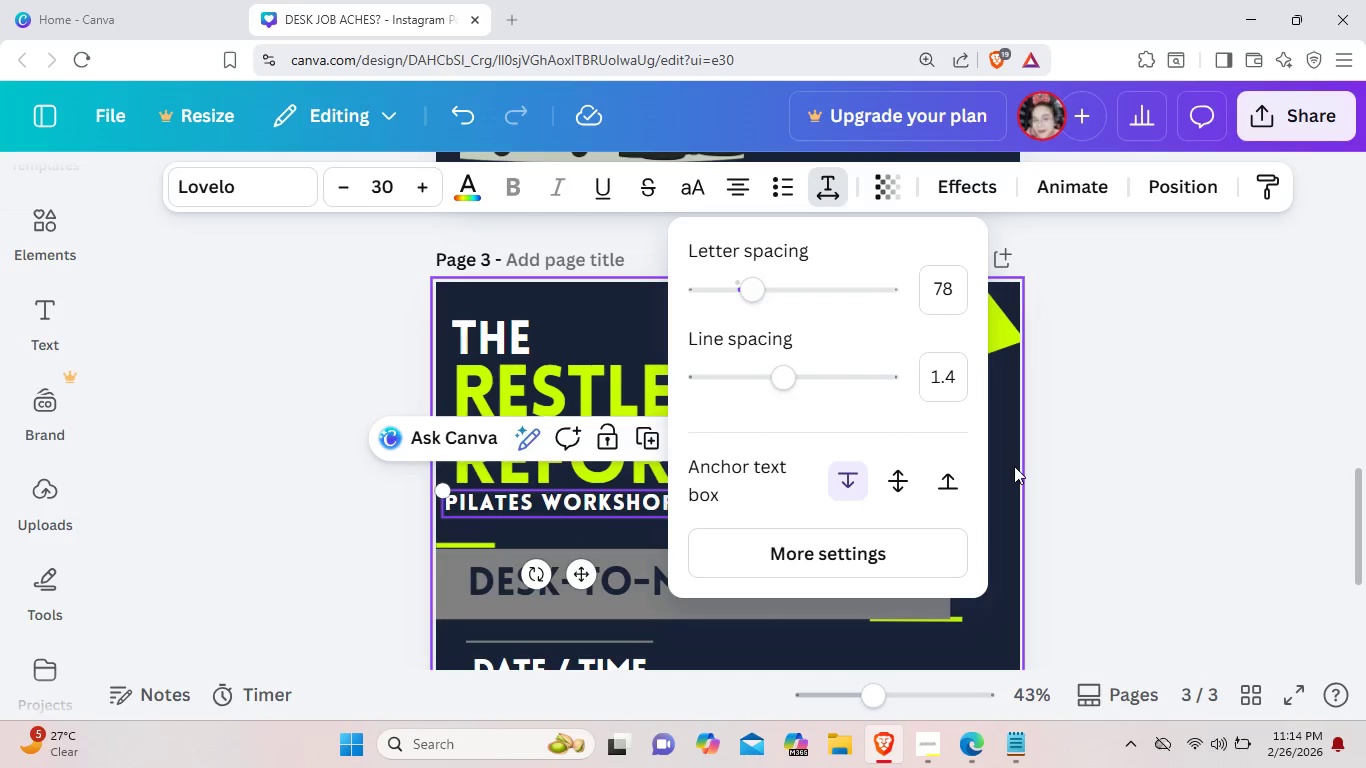 
left_click([1014, 466])
 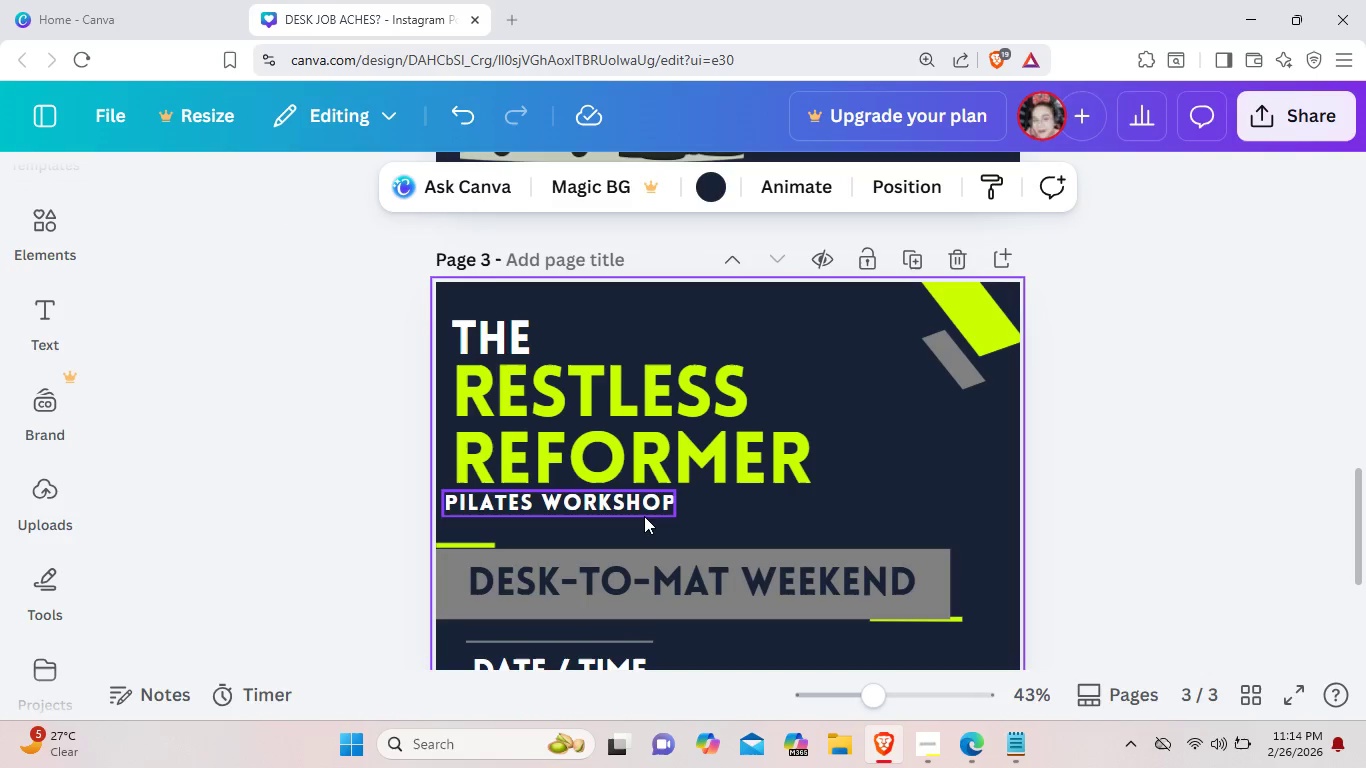 
left_click([644, 516])
 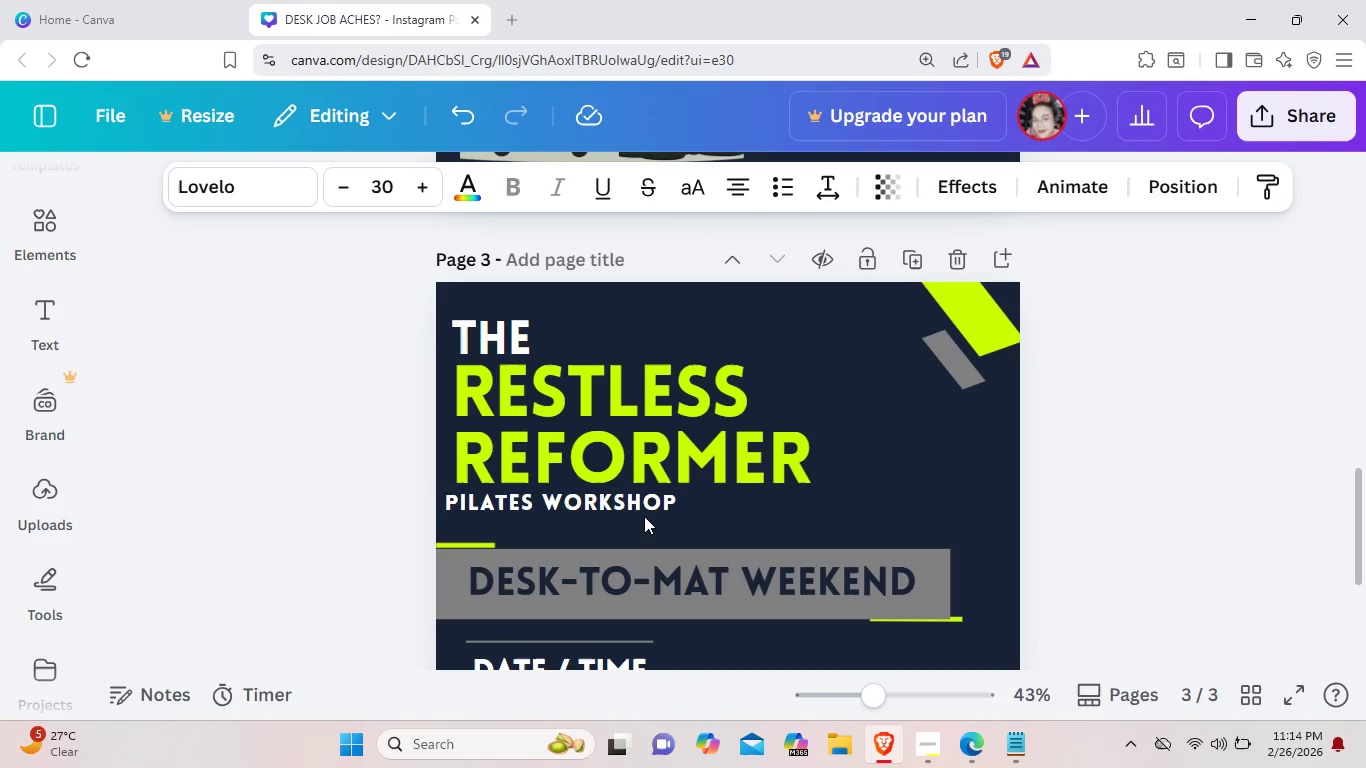 
key(ArrowRight)
 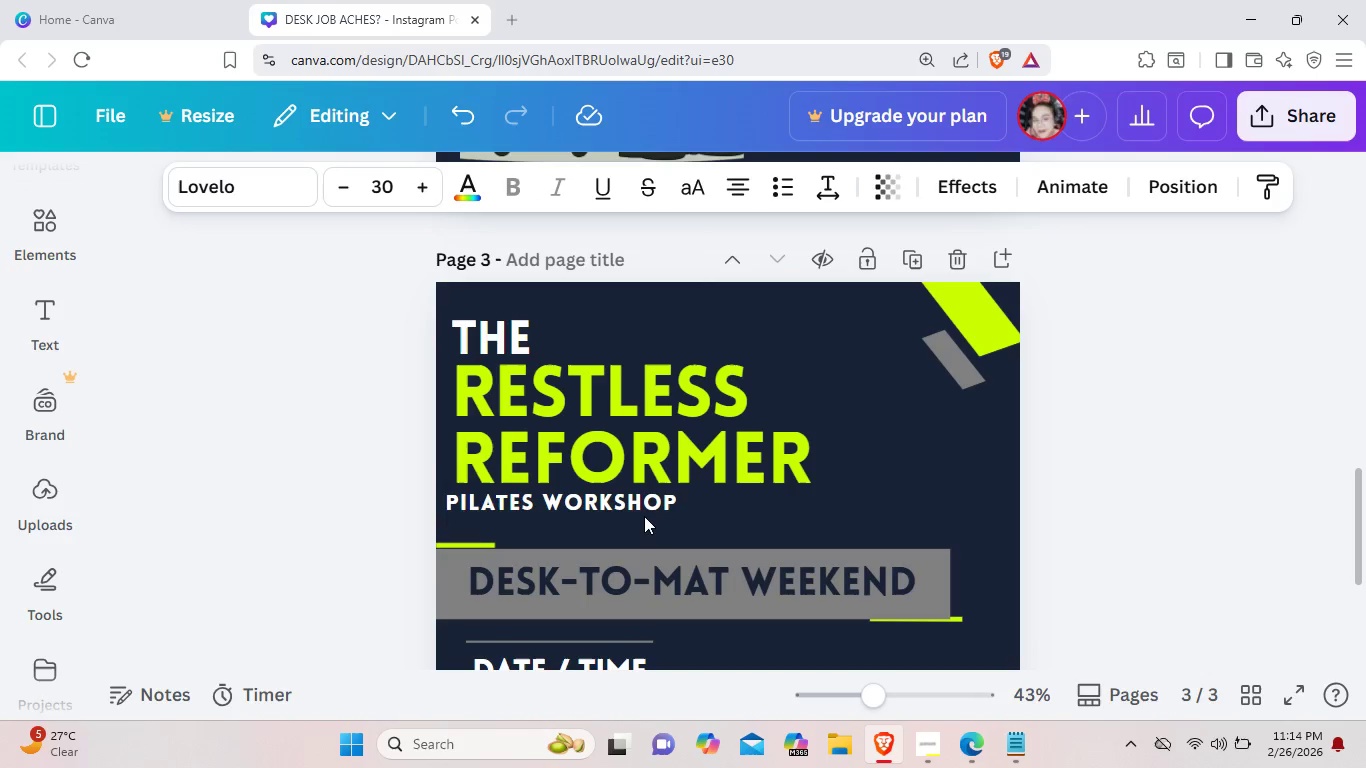 
key(ArrowRight)
 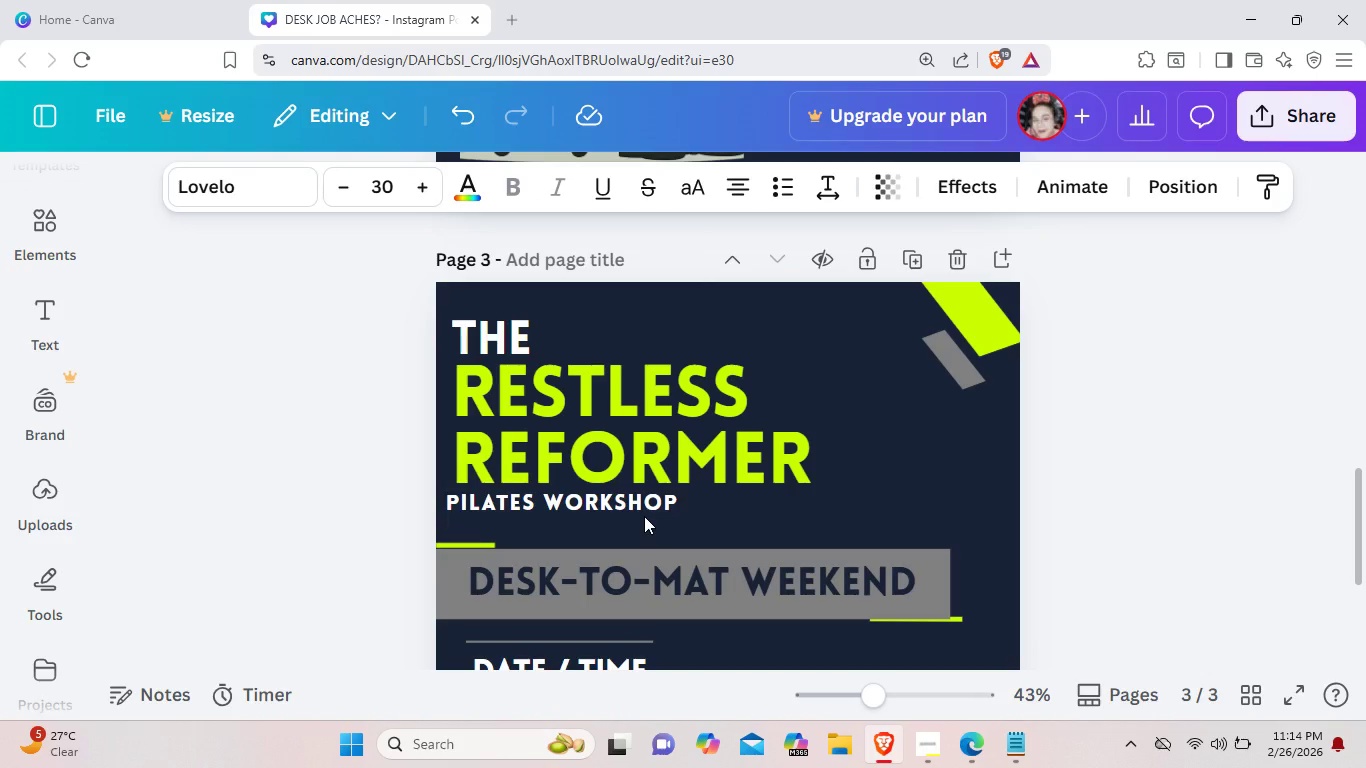 
hold_key(key=ArrowRight, duration=0.73)
 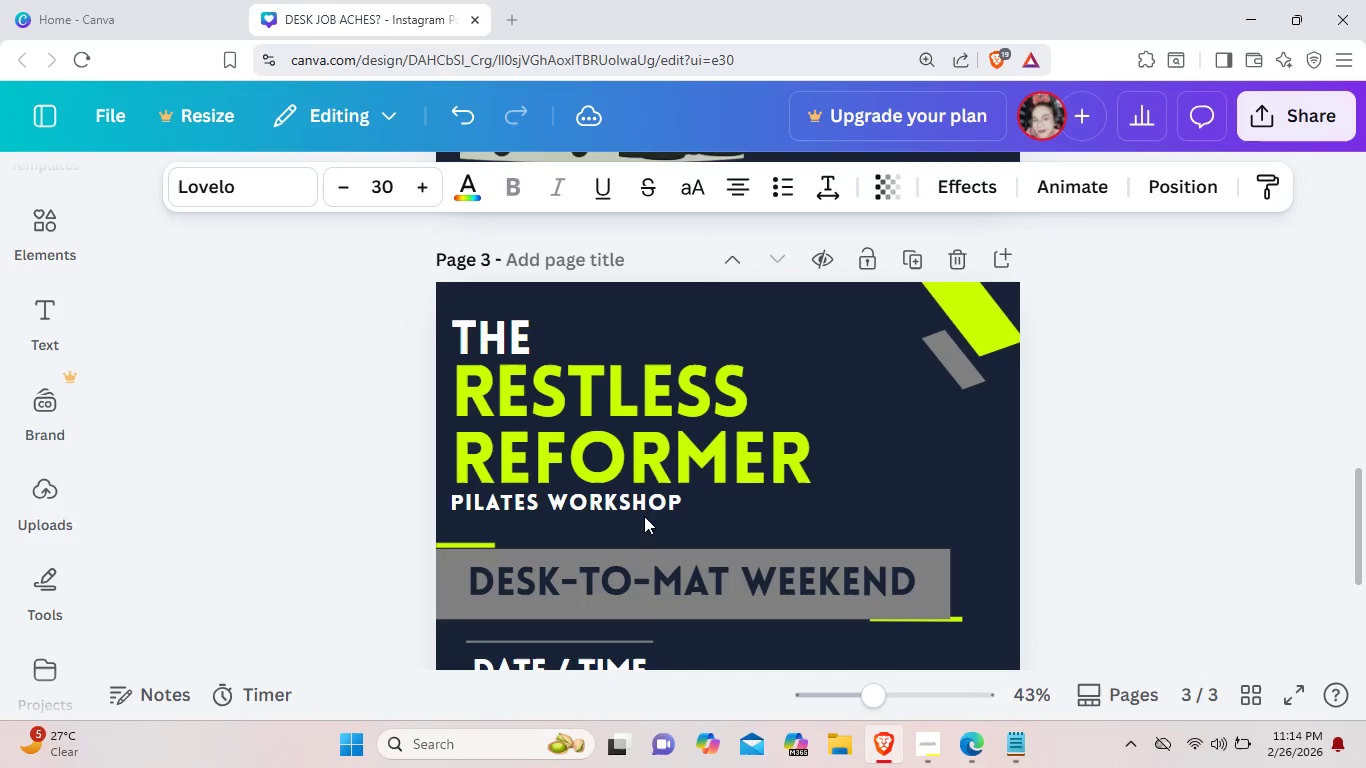 
key(ArrowRight)
 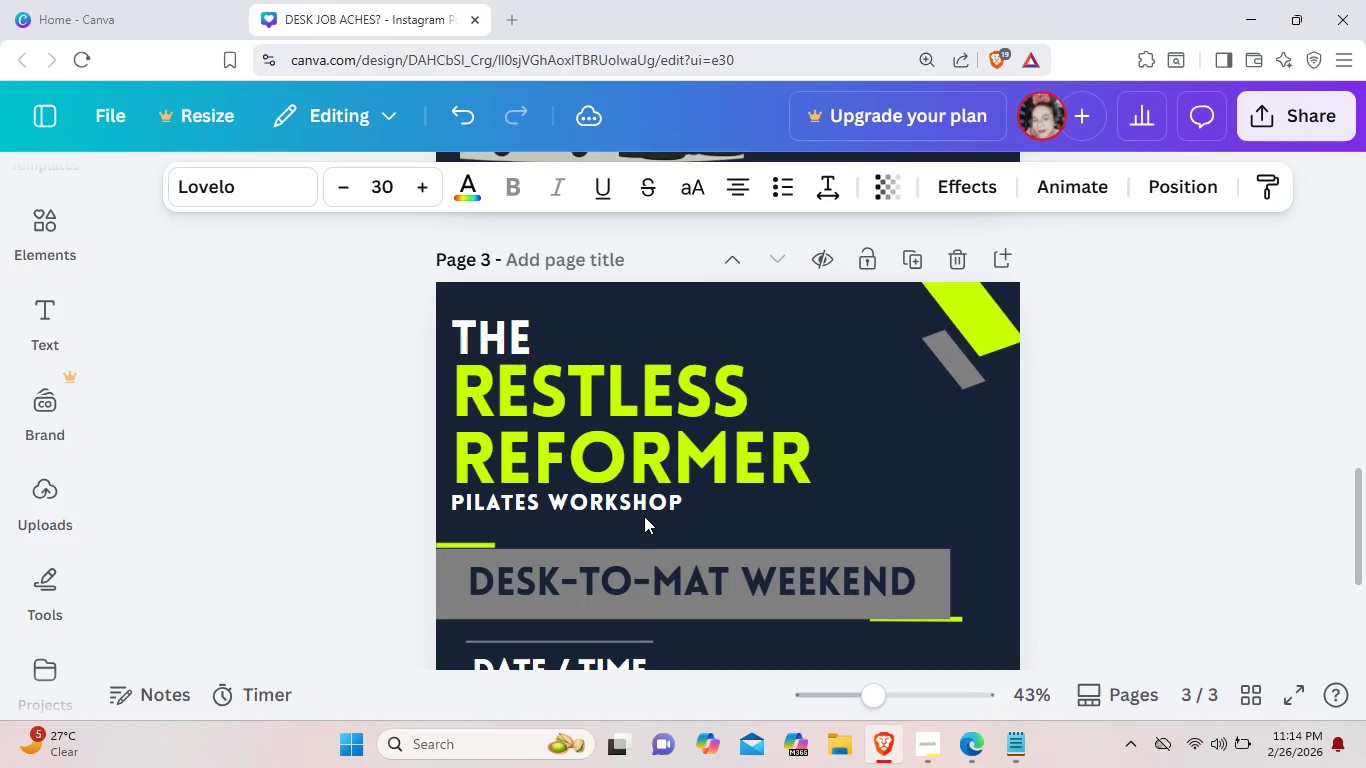 
key(ArrowRight)
 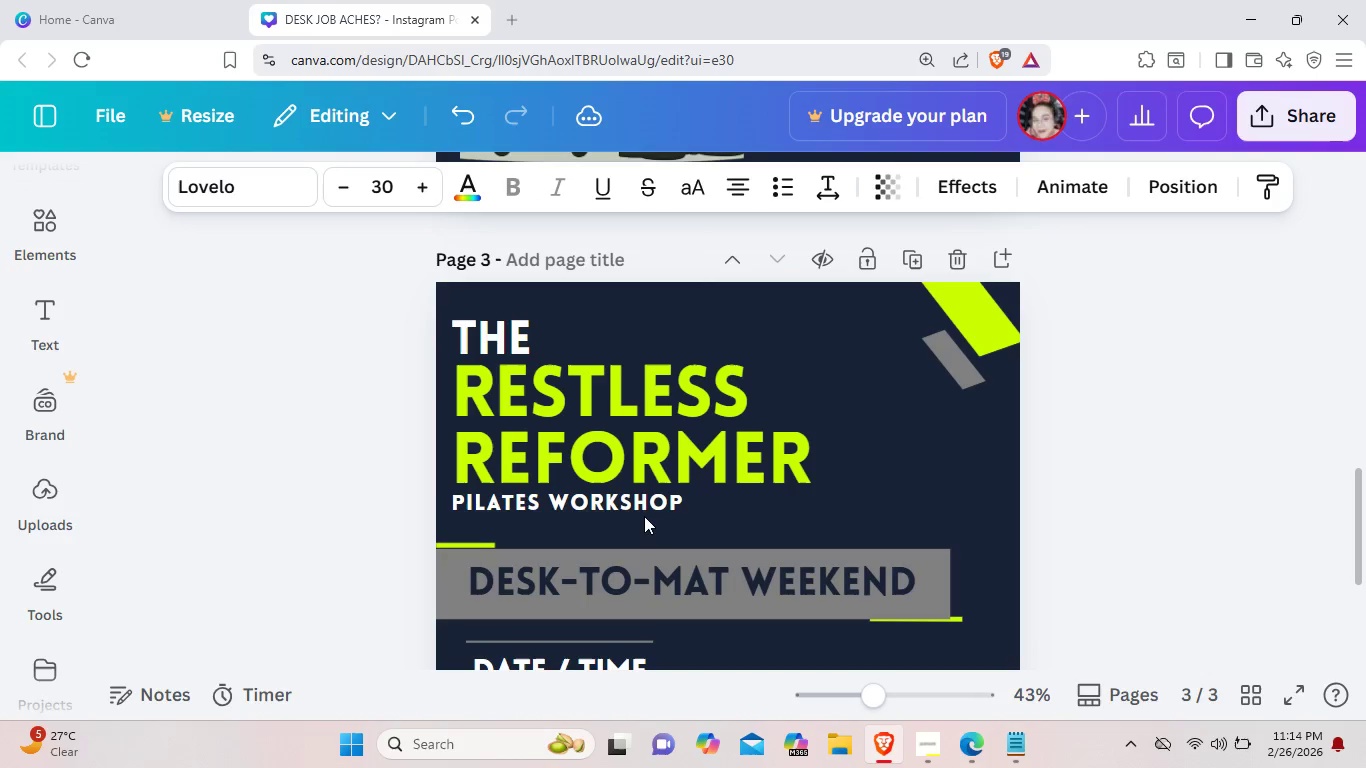 
key(ArrowRight)
 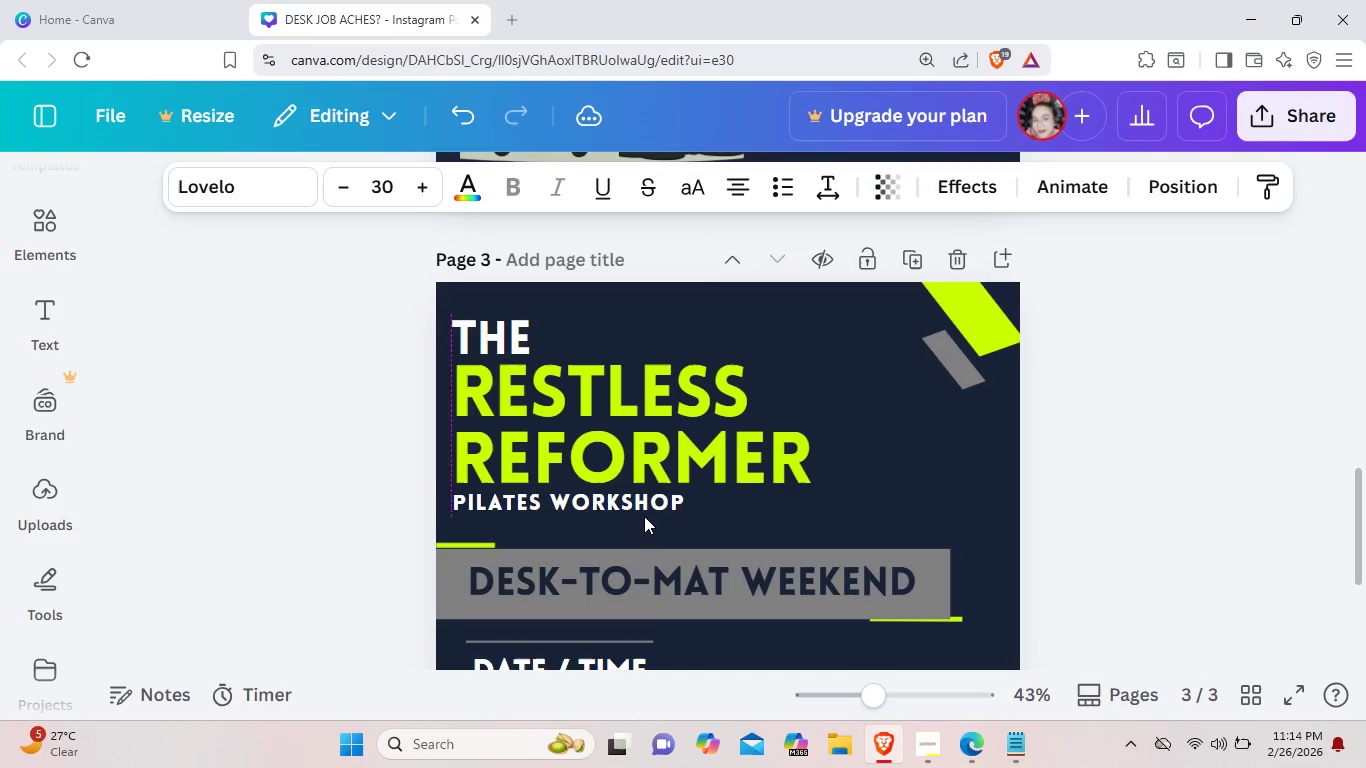 
key(ArrowRight)
 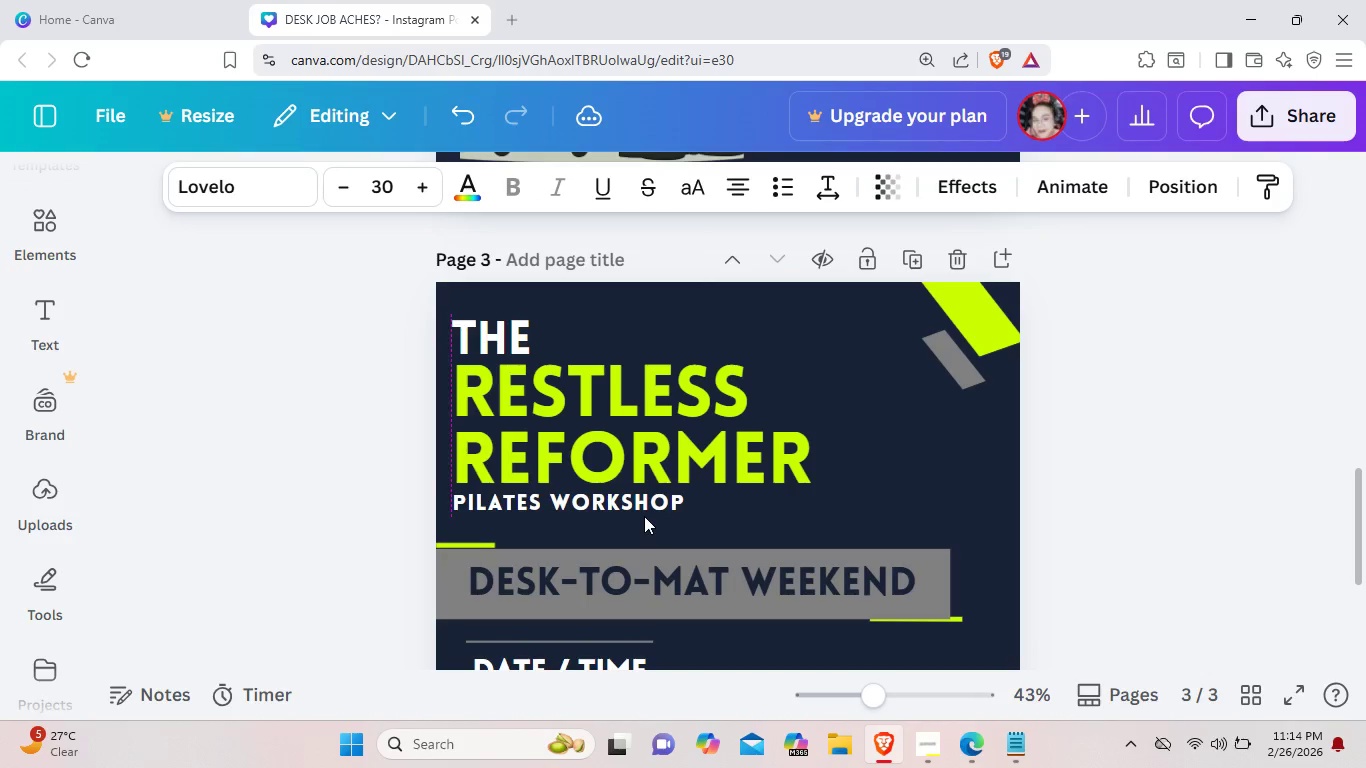 
key(ArrowRight)
 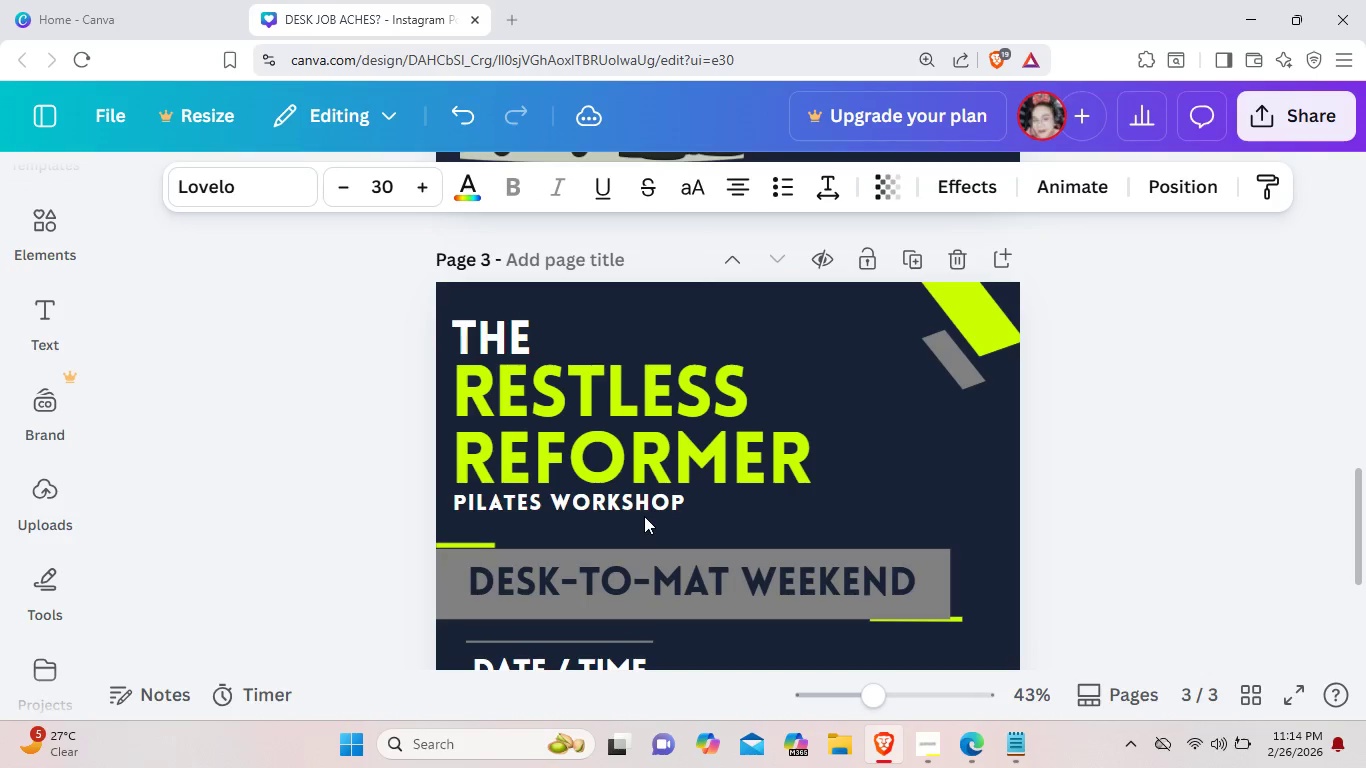 
key(ArrowRight)
 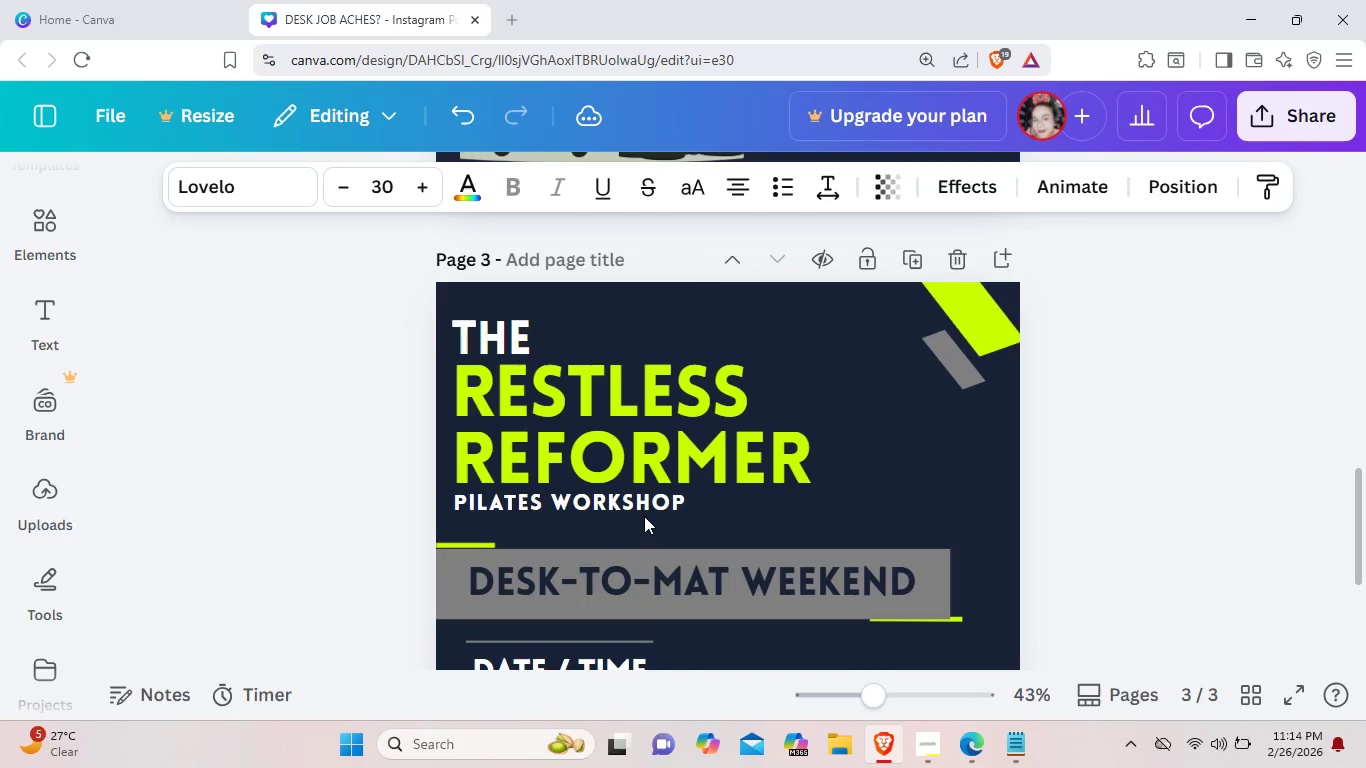 
key(ArrowRight)
 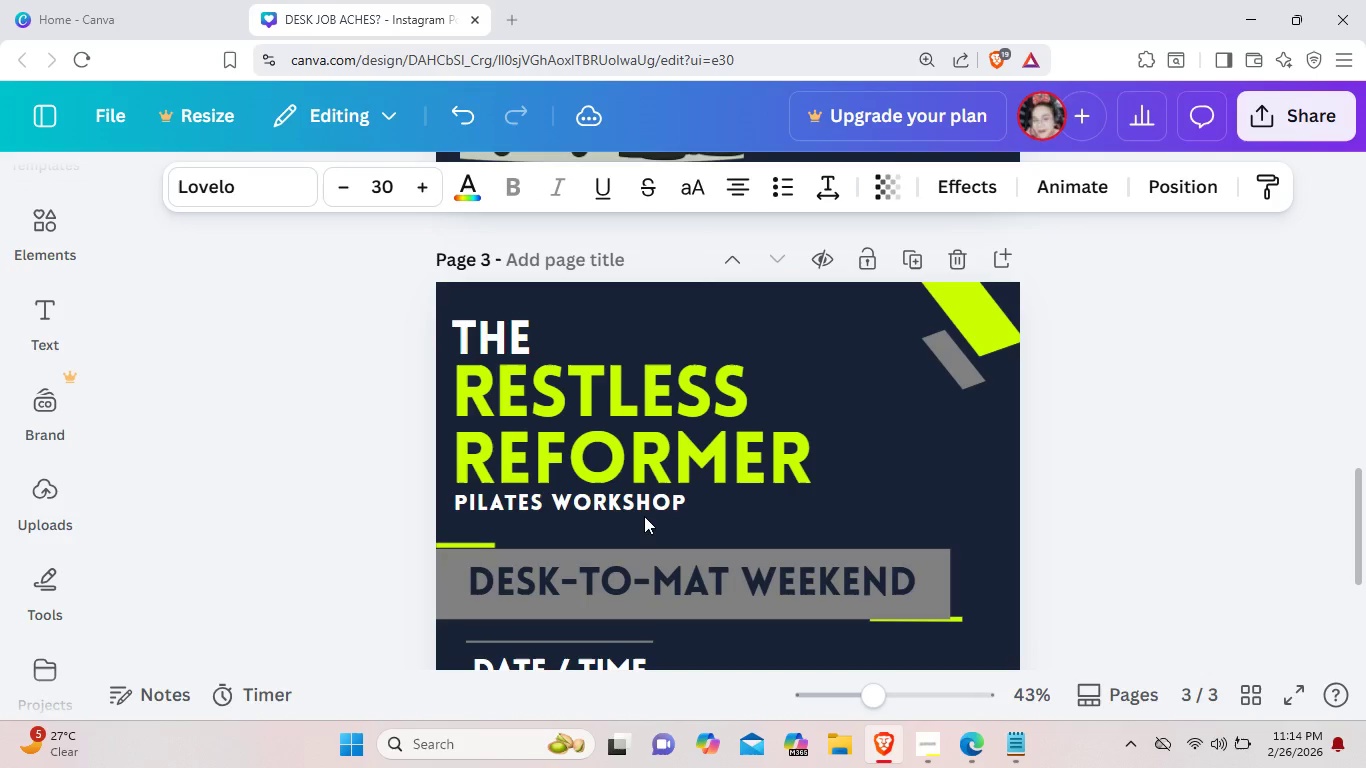 
key(ArrowRight)
 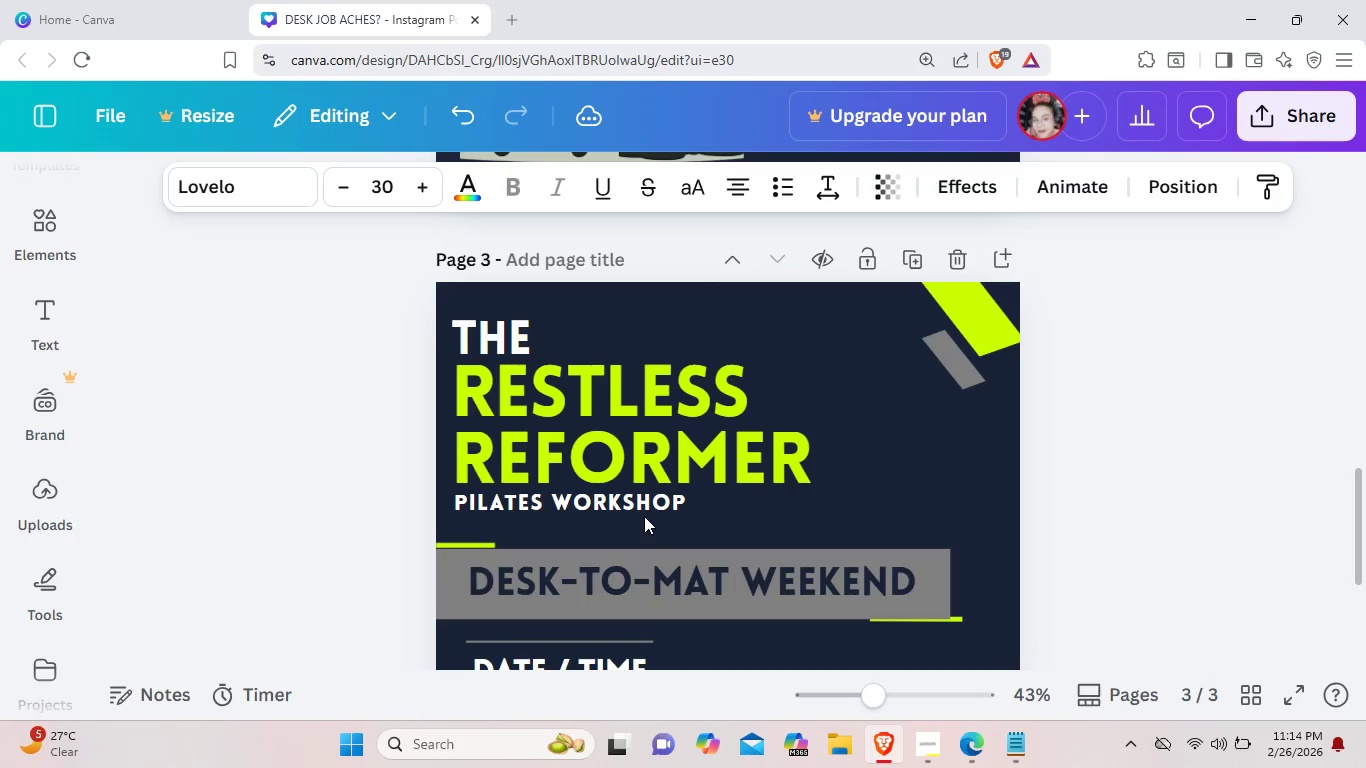 
key(ArrowDown)
 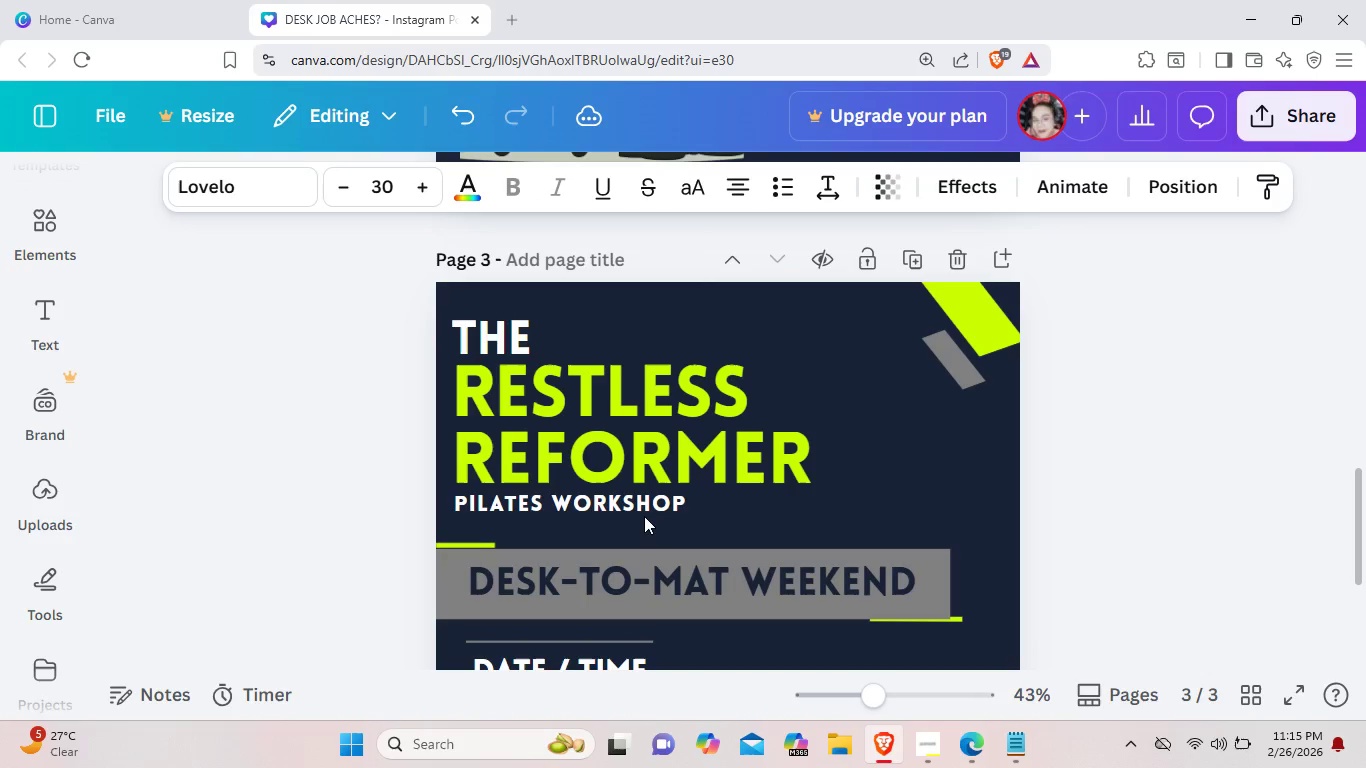 
key(ArrowDown)
 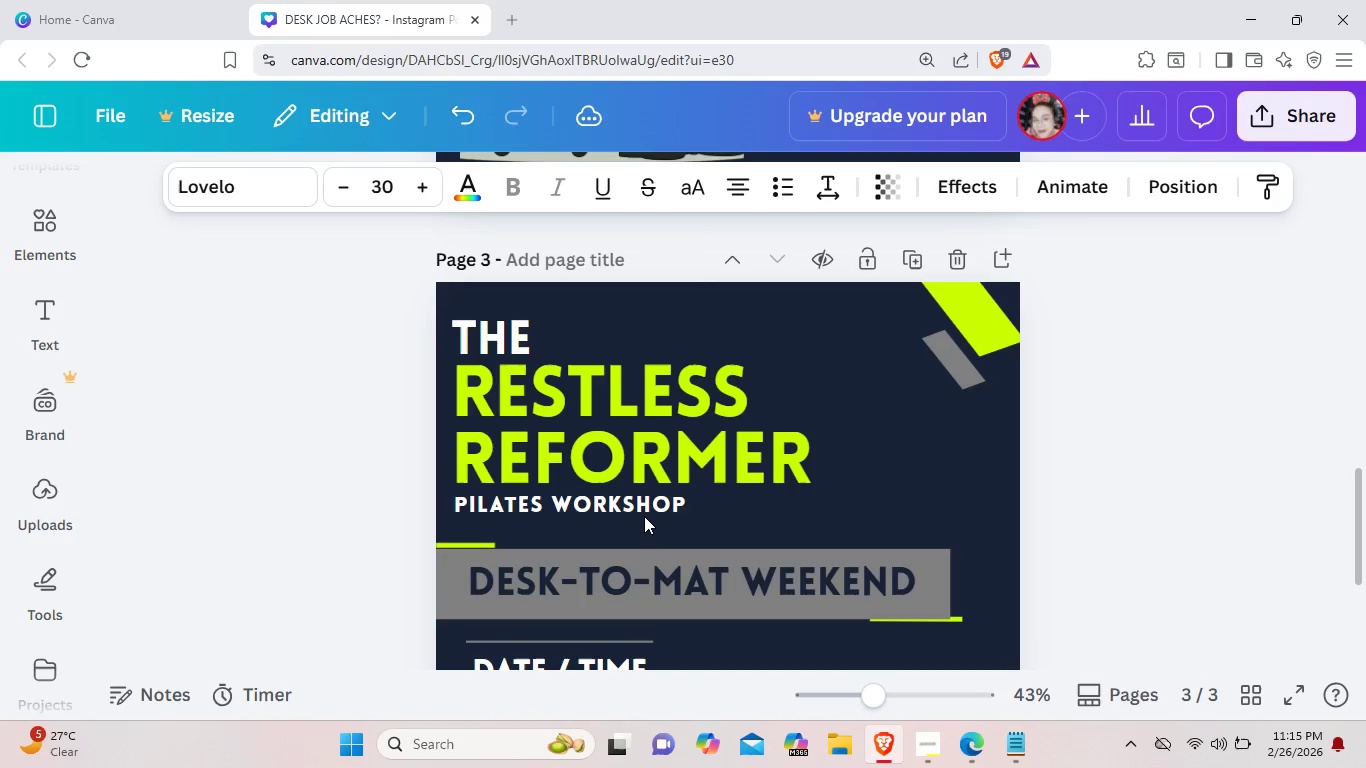 
key(ArrowDown)
 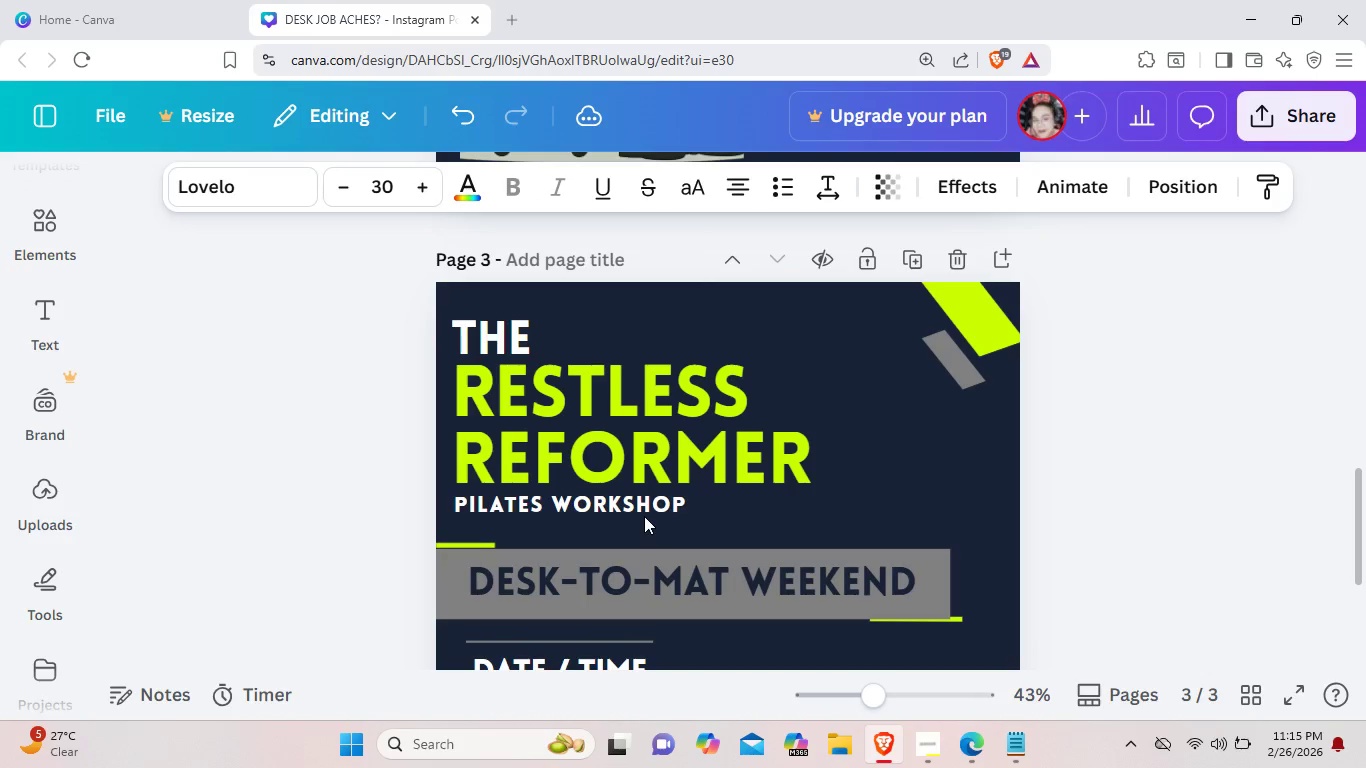 
key(ArrowDown)
 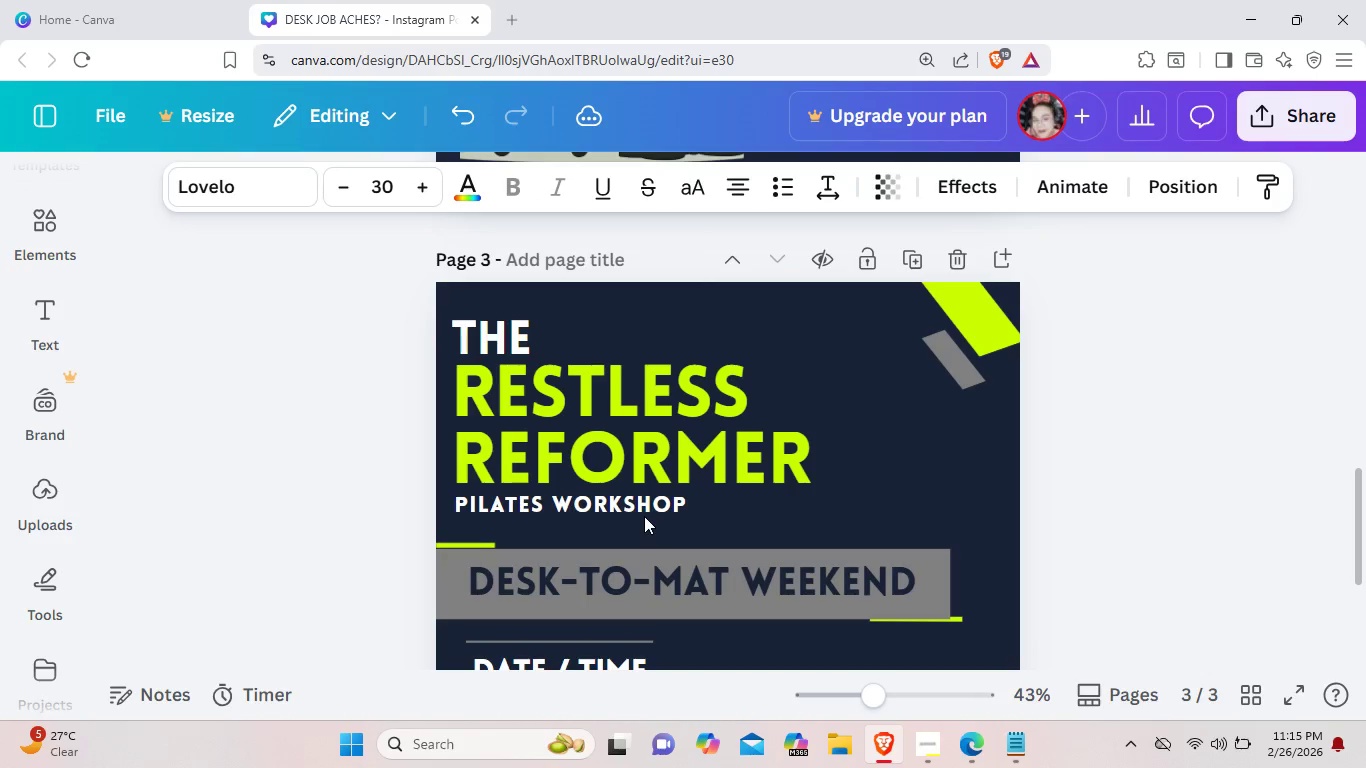 
key(ArrowRight)
 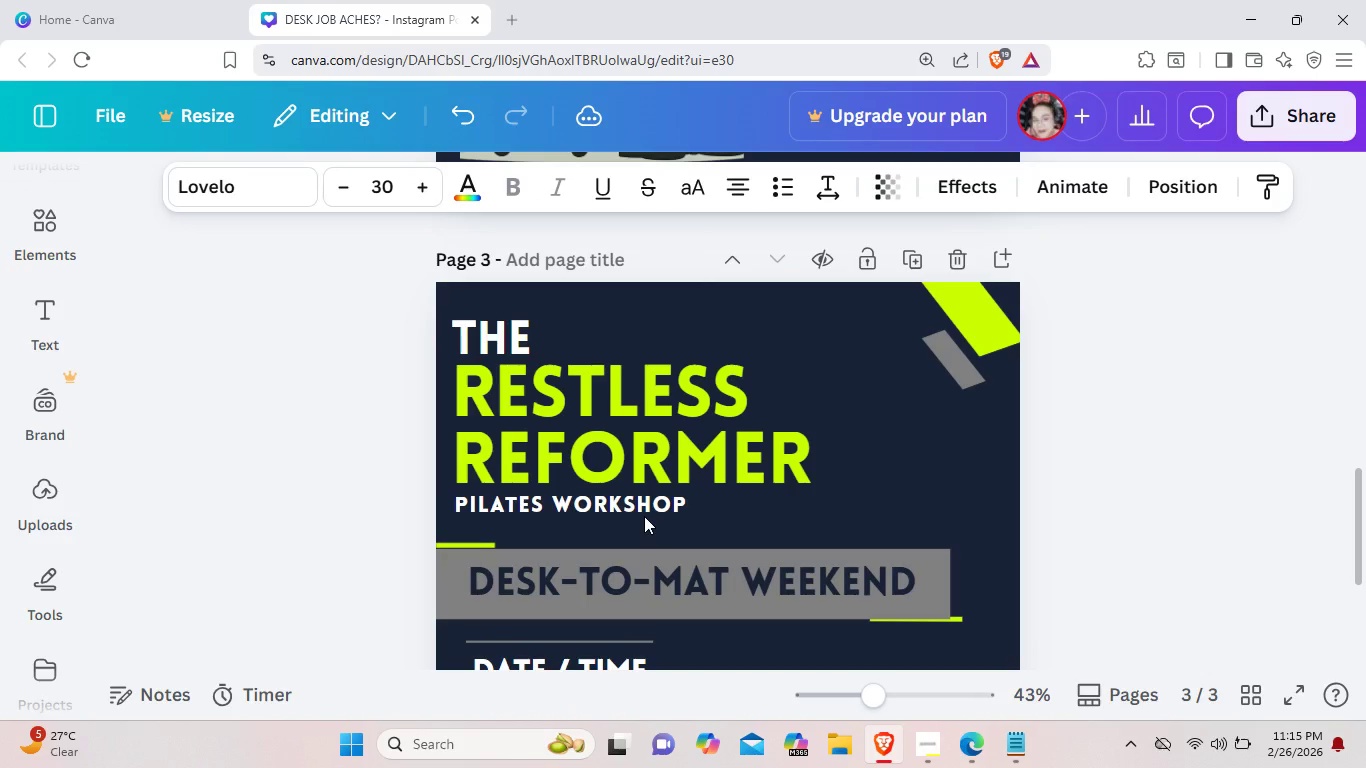 
key(ArrowRight)
 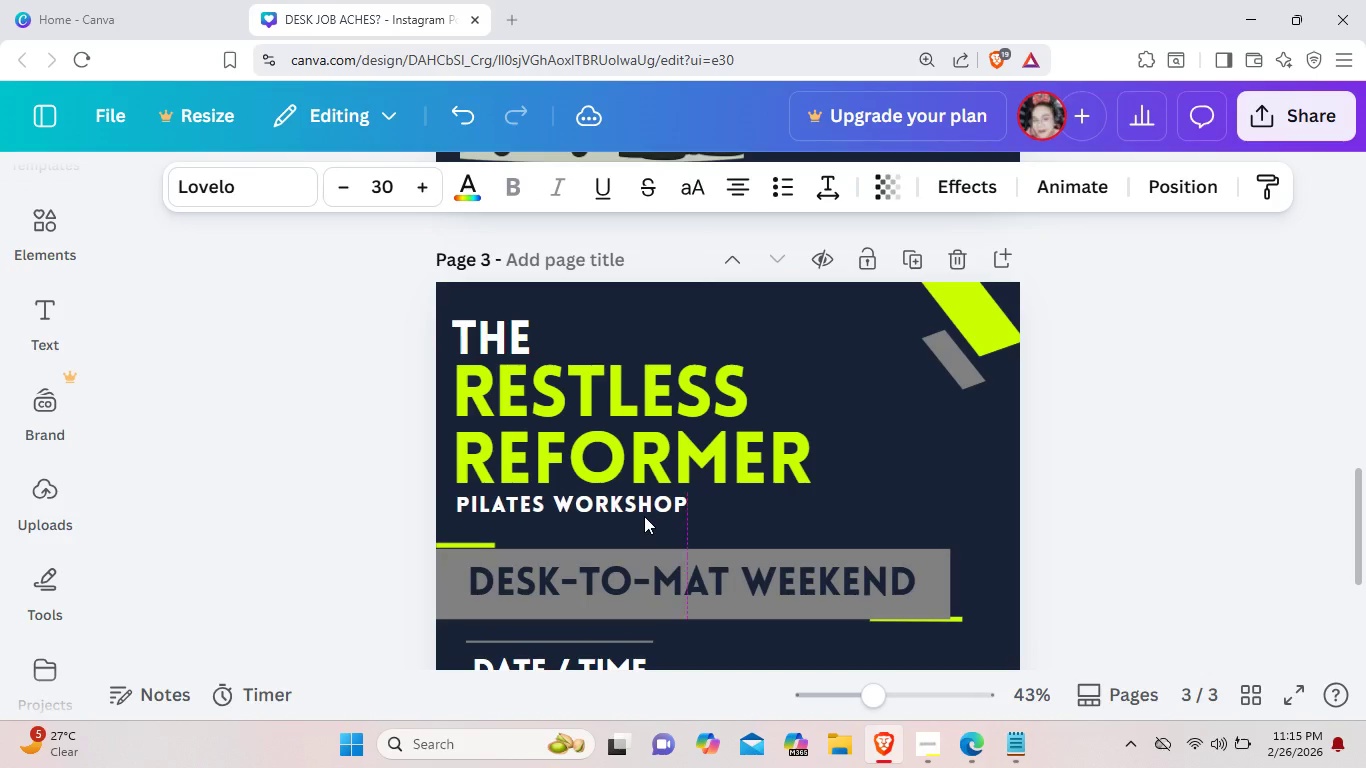 
key(ArrowRight)
 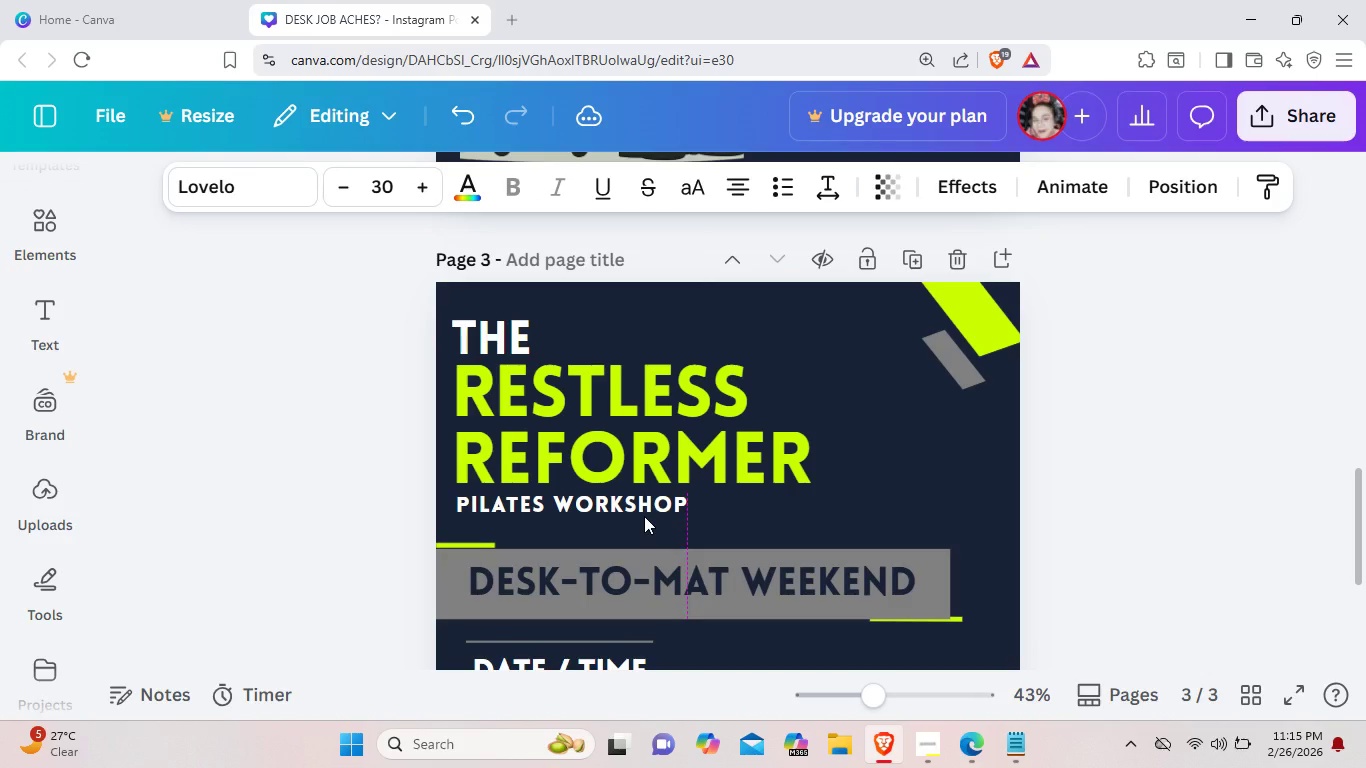 
key(ArrowRight)
 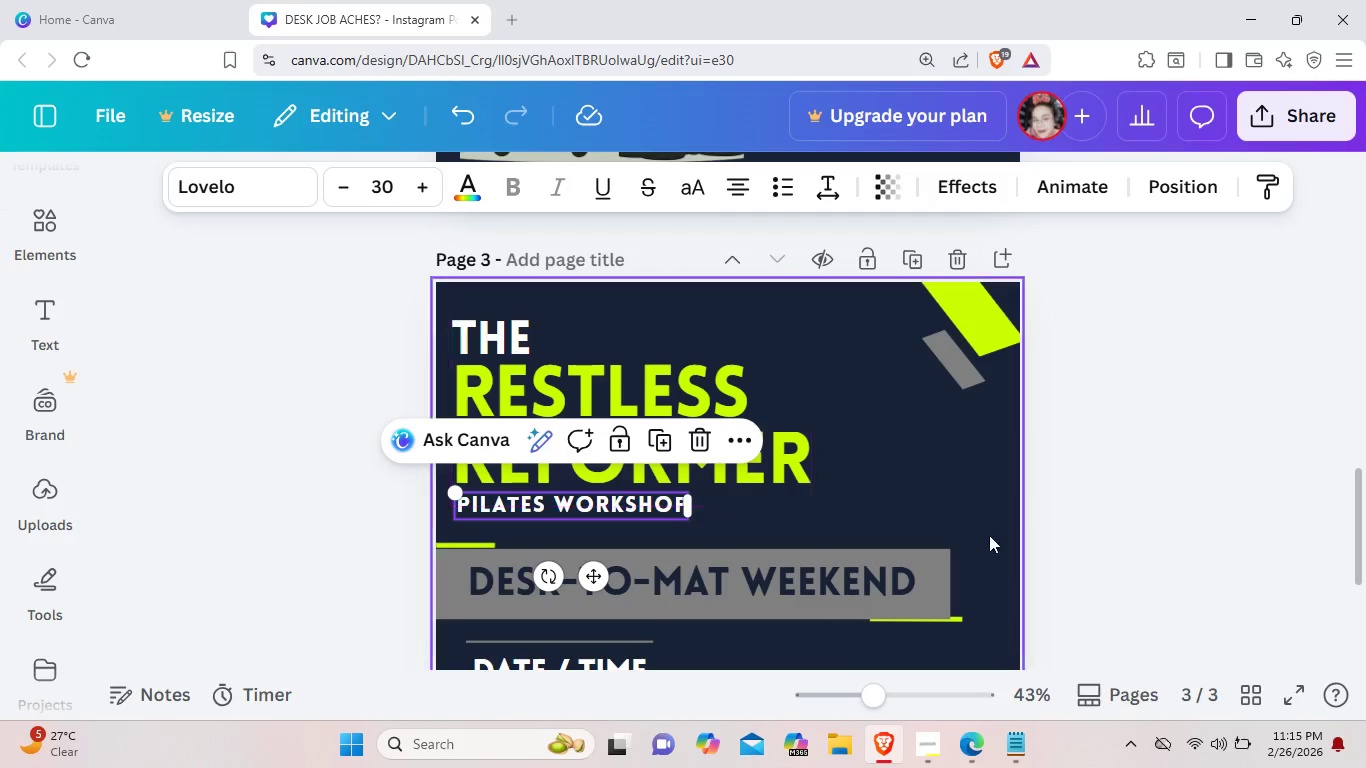 
left_click([1186, 497])
 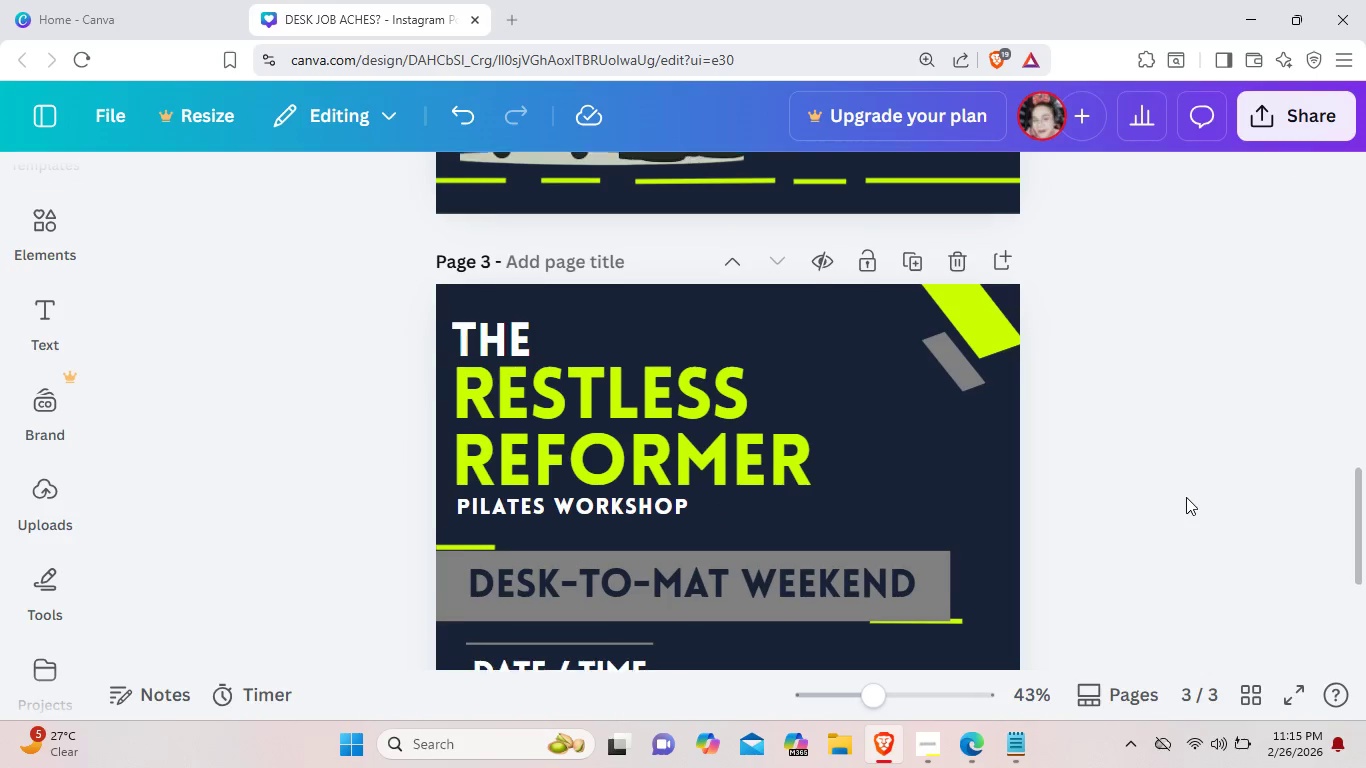 
scroll: coordinate [1190, 496], scroll_direction: up, amount: 10.0
 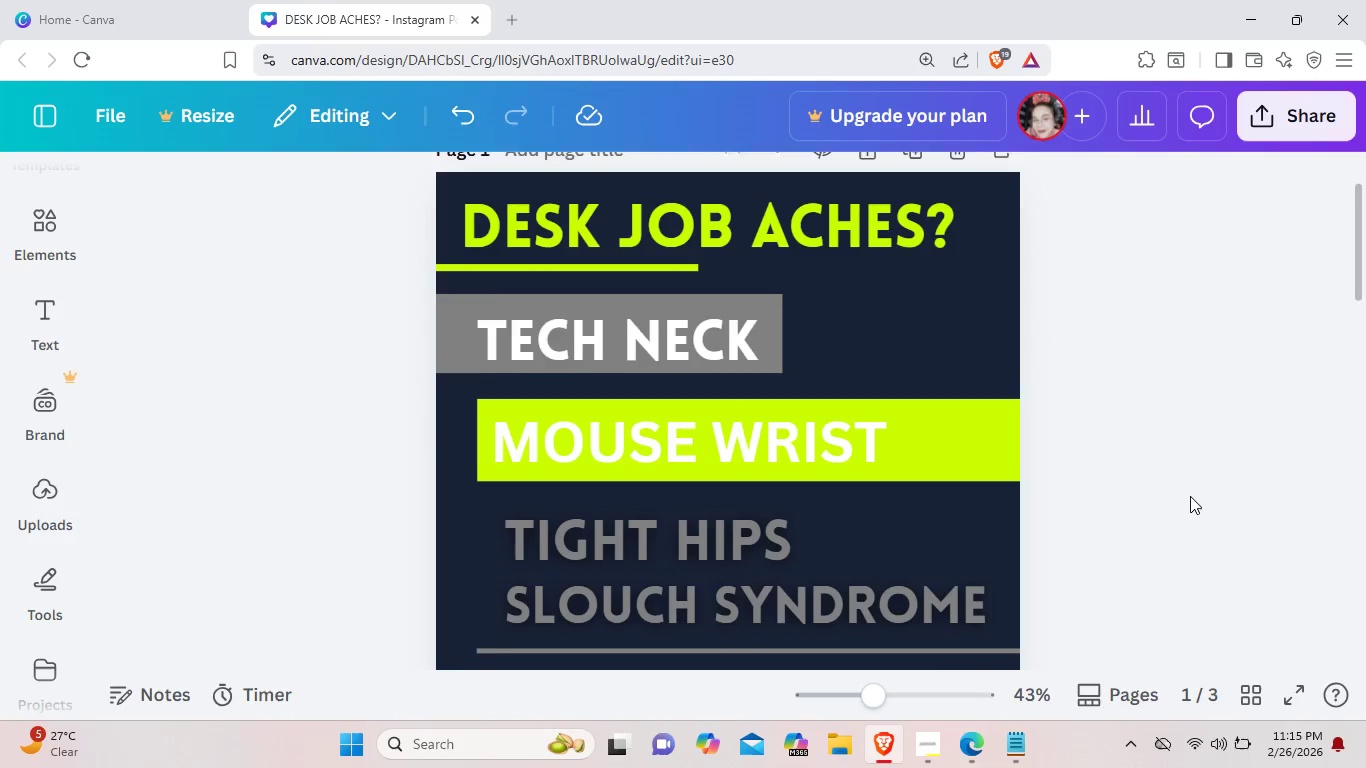 
scroll: coordinate [1190, 496], scroll_direction: none, amount: 0.0
 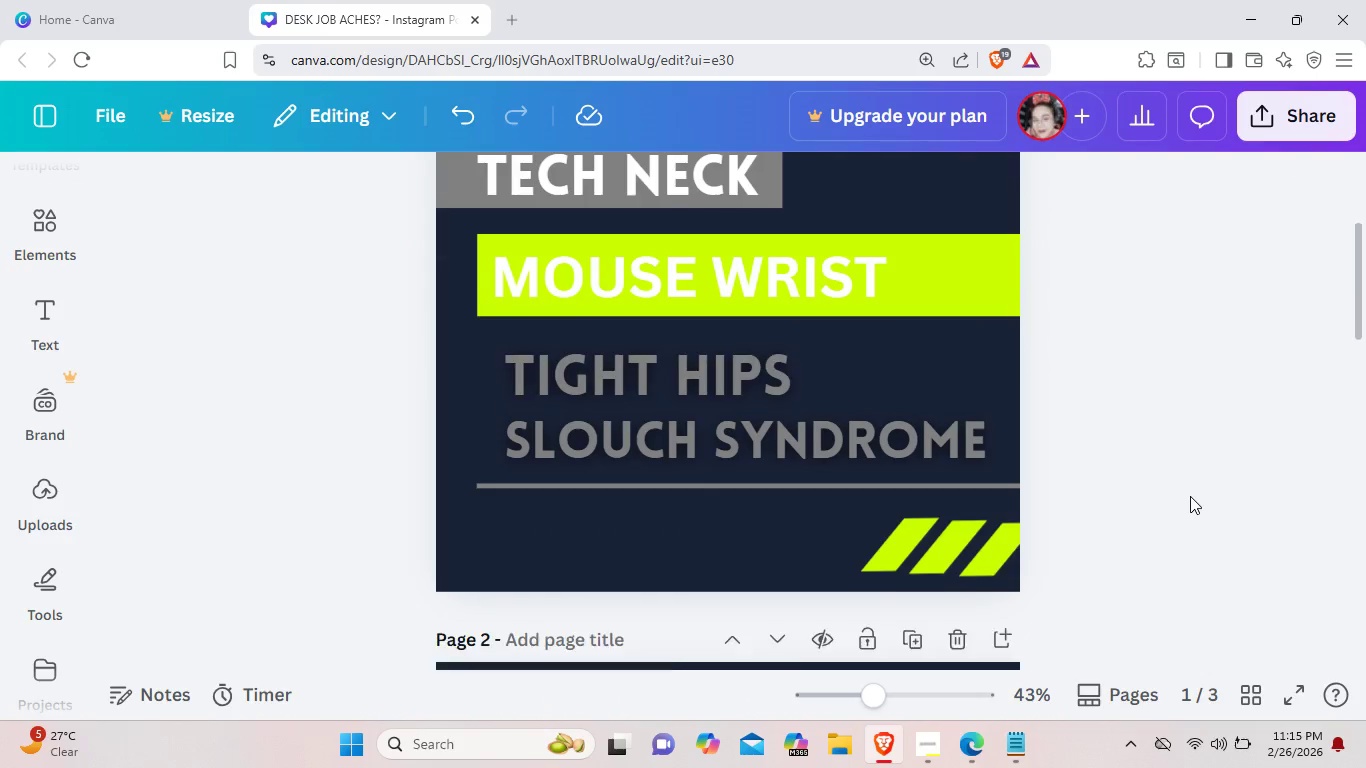 
scroll: coordinate [1190, 496], scroll_direction: down, amount: 2.0
 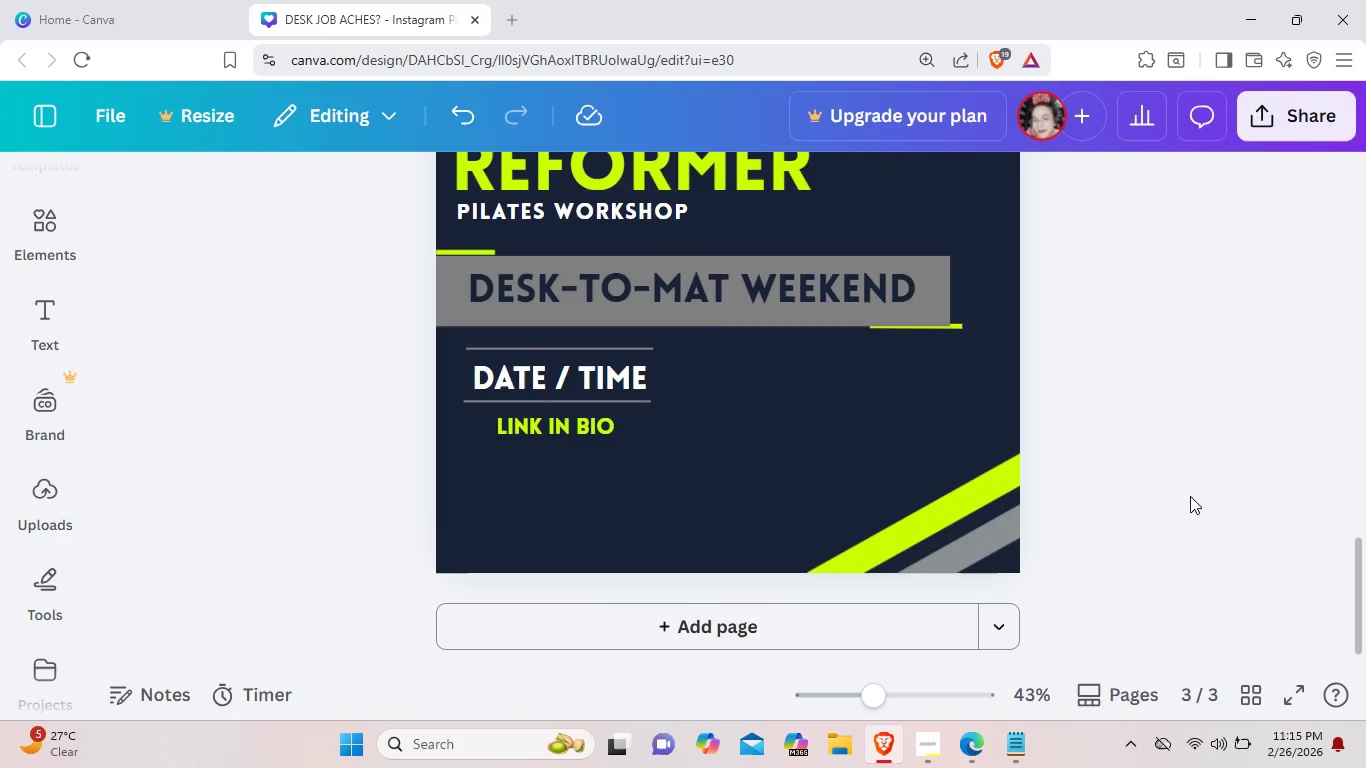 
scroll: coordinate [1190, 496], scroll_direction: none, amount: 0.0
 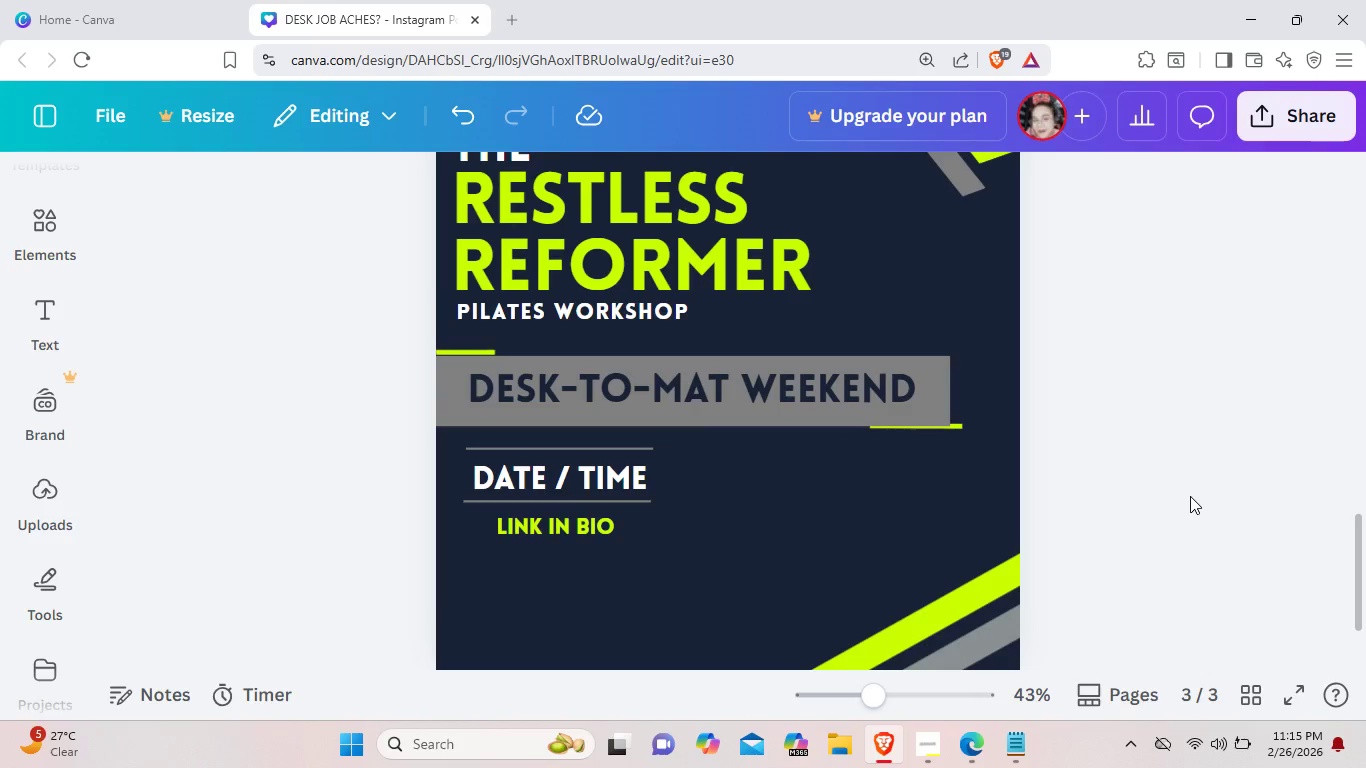 
scroll: coordinate [1190, 494], scroll_direction: up, amount: 10.0
 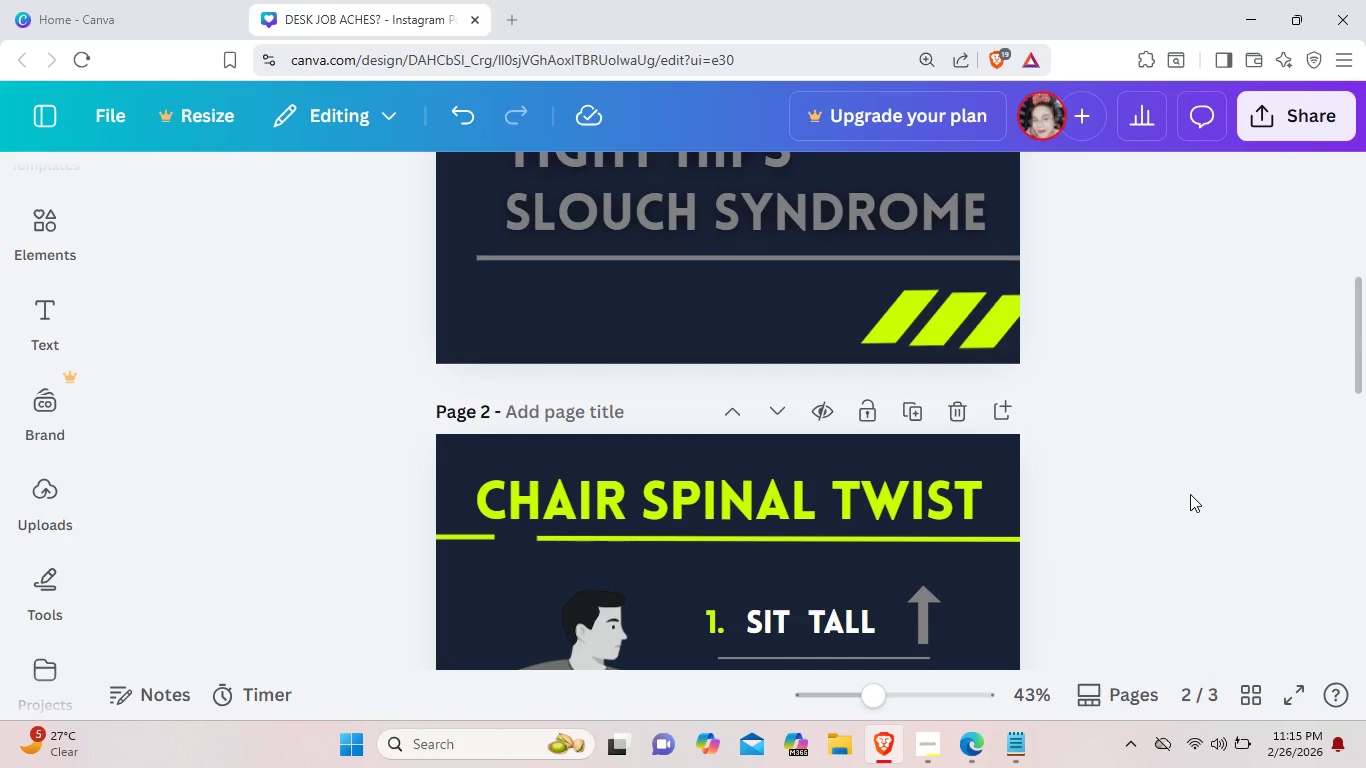 
scroll: coordinate [1192, 486], scroll_direction: down, amount: 2.0
 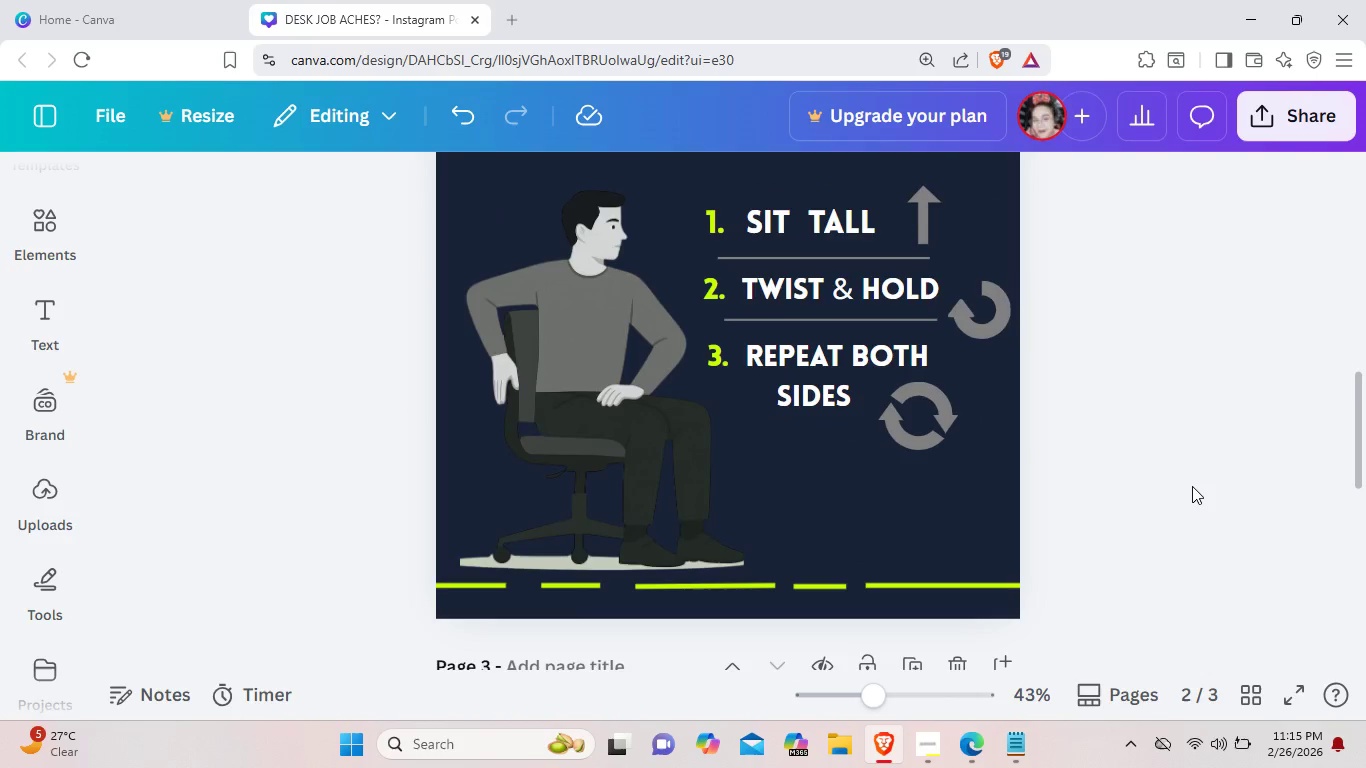 
scroll: coordinate [1192, 486], scroll_direction: up, amount: 5.0
 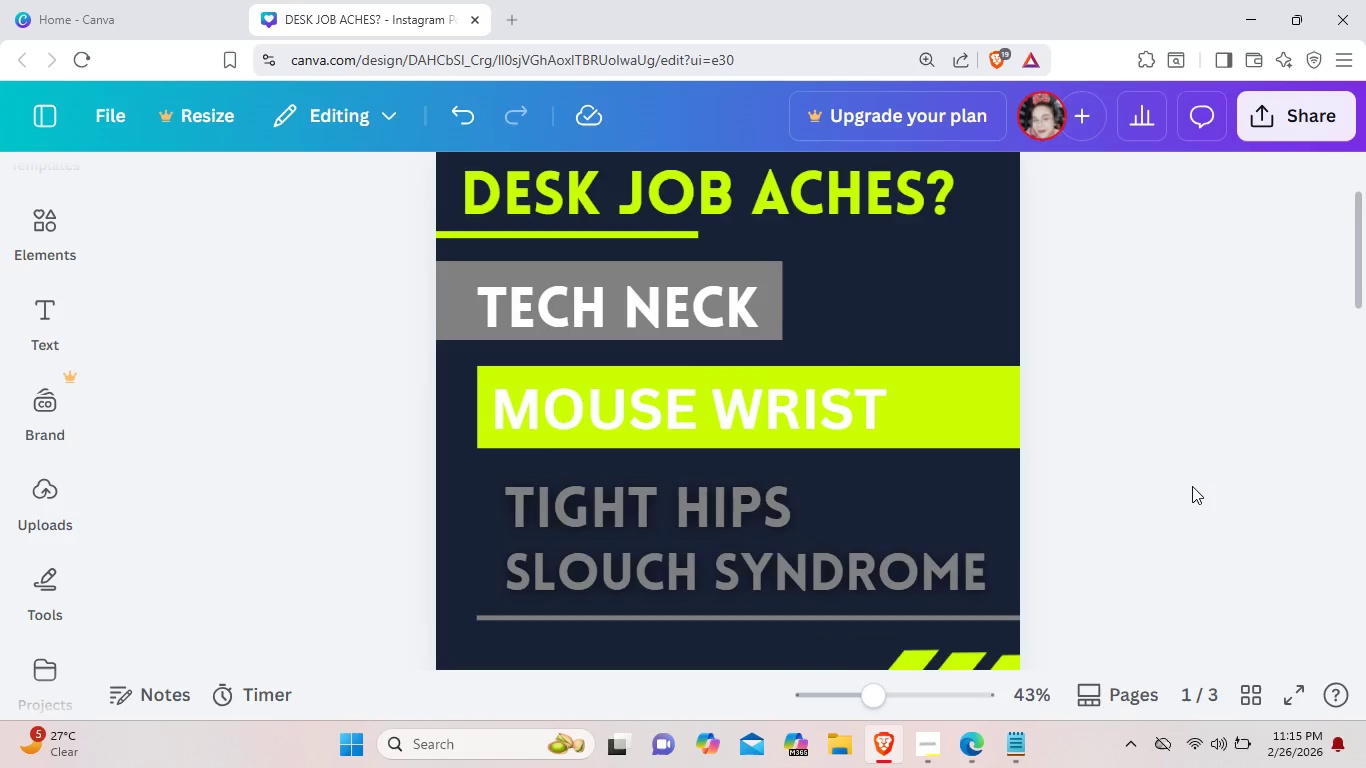 
scroll: coordinate [1192, 486], scroll_direction: none, amount: 0.0
 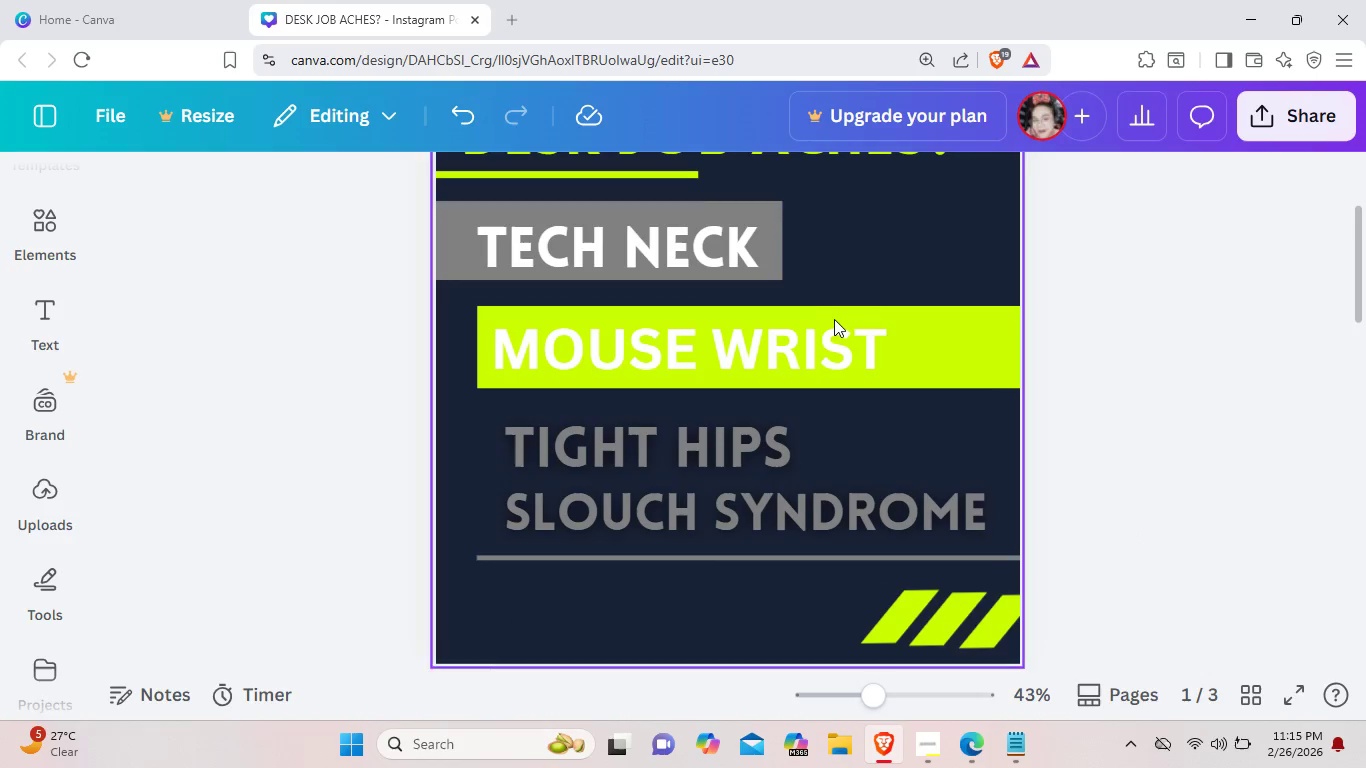 
wait(9.36)
 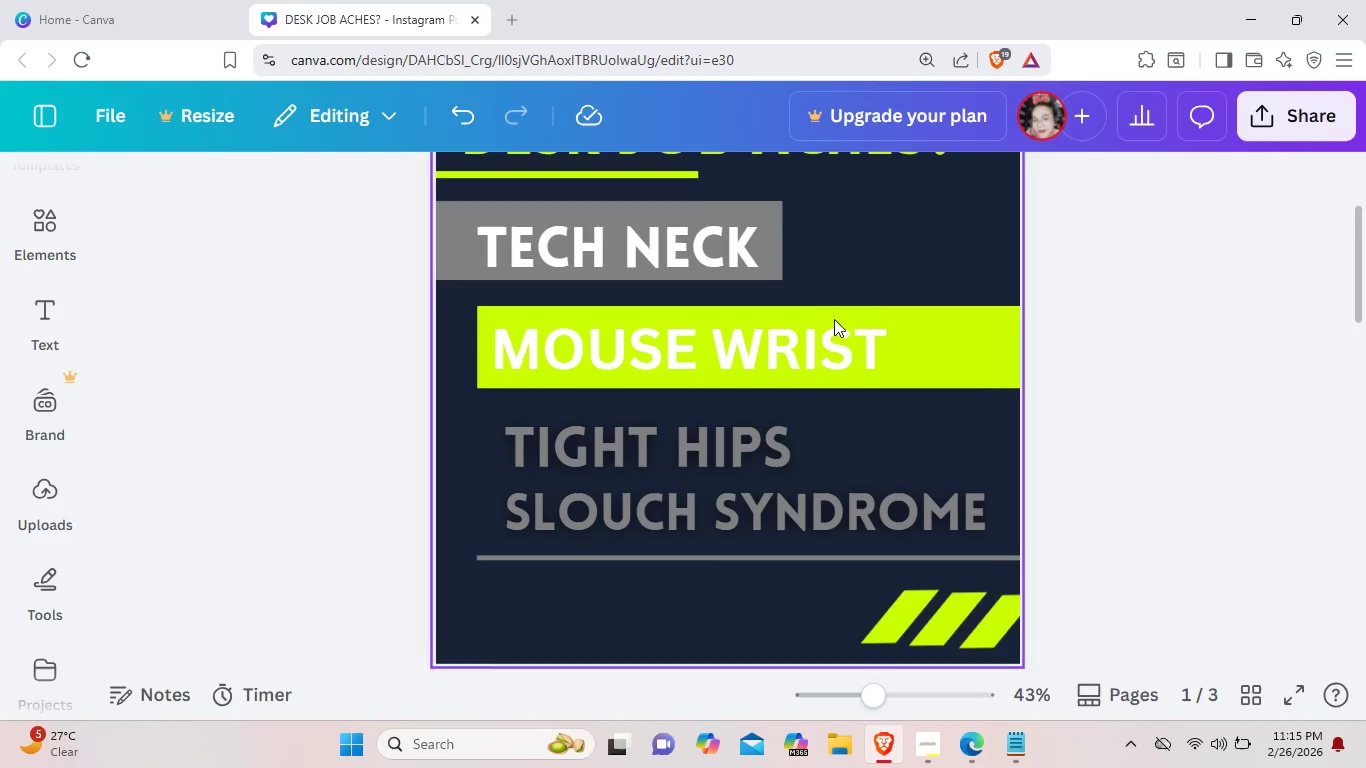 
scroll: coordinate [1184, 389], scroll_direction: down, amount: 1.0
 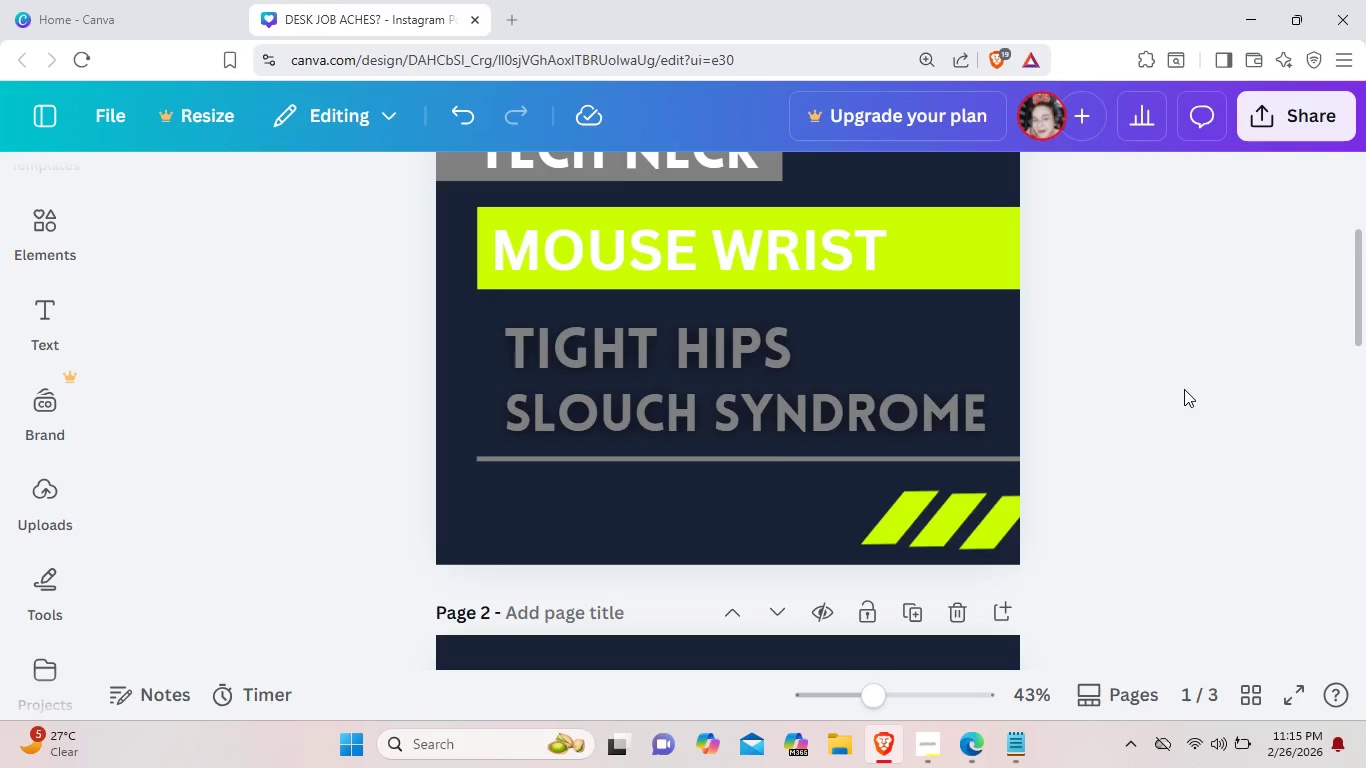 
scroll: coordinate [1184, 389], scroll_direction: none, amount: 0.0
 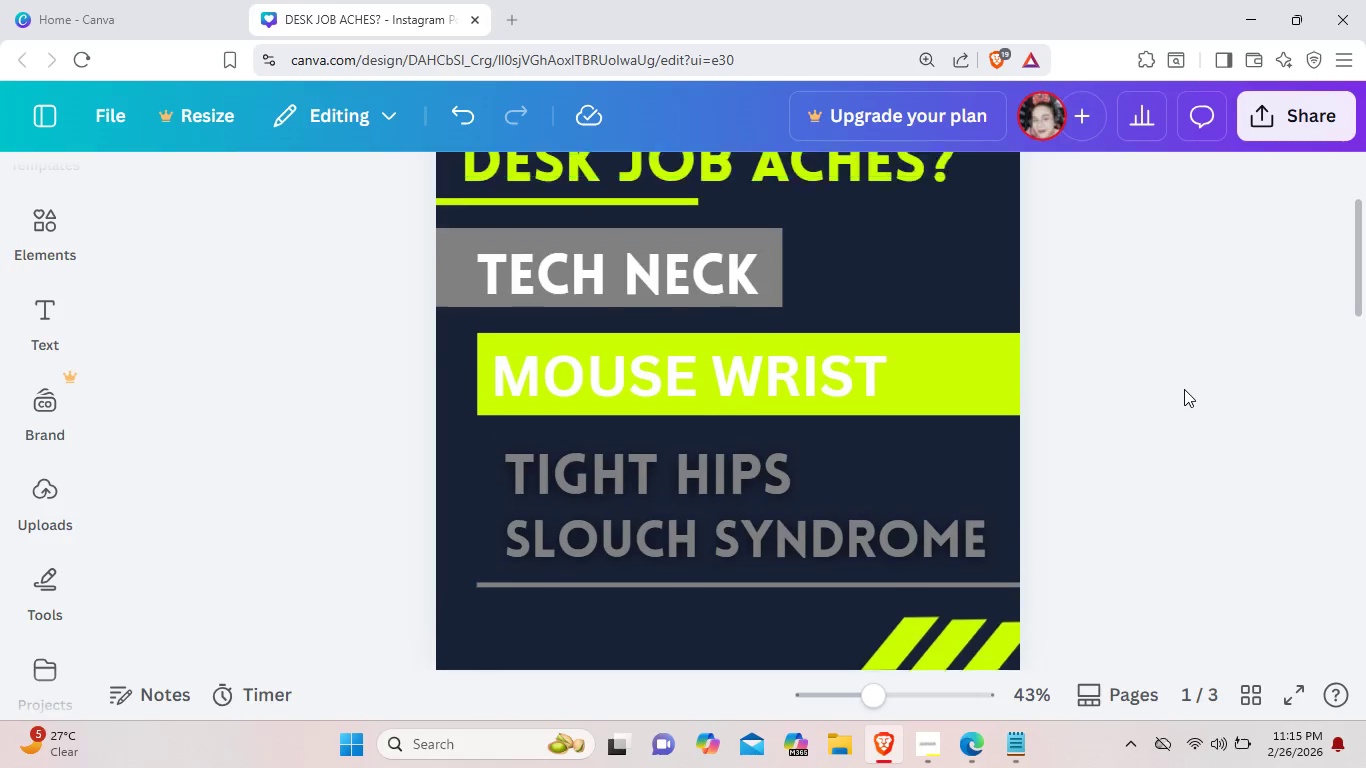 
scroll: coordinate [1184, 389], scroll_direction: up, amount: 1.0
 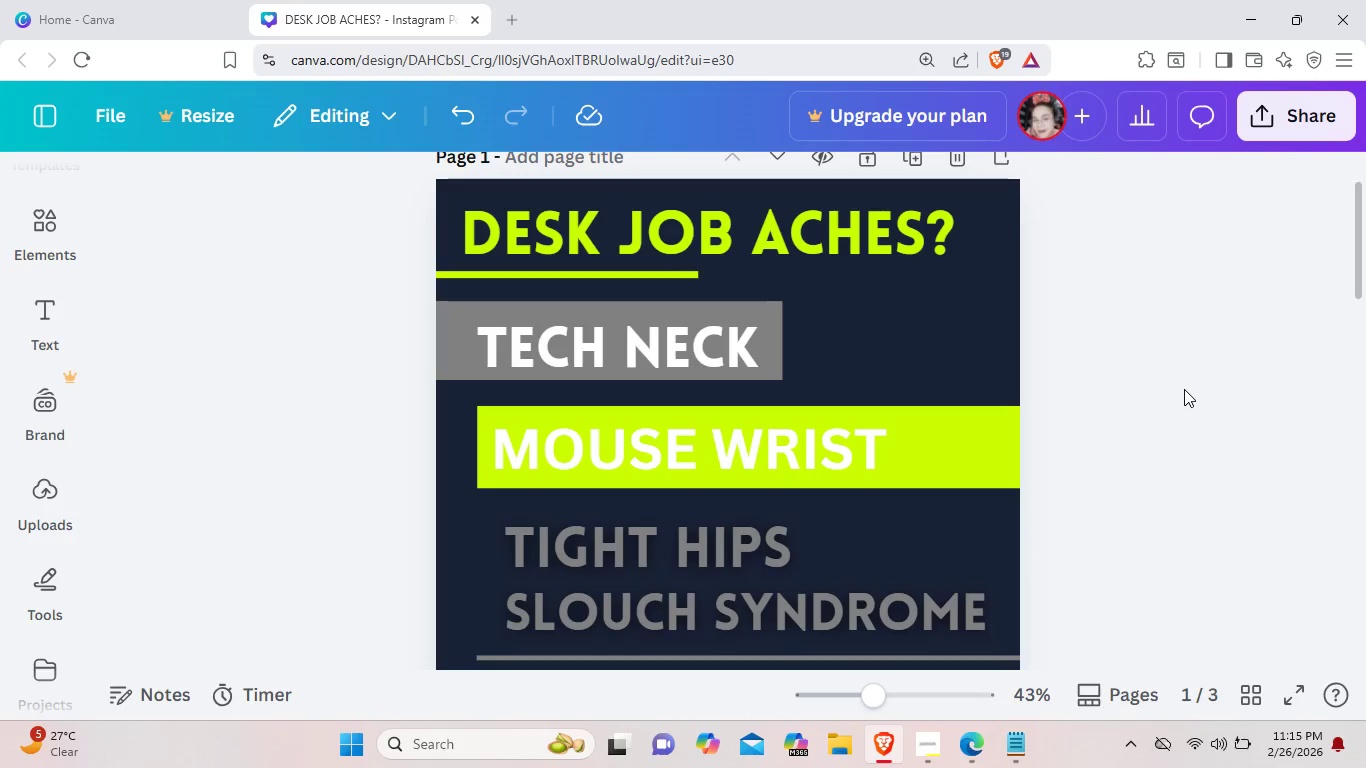 
scroll: coordinate [1184, 389], scroll_direction: none, amount: 0.0
 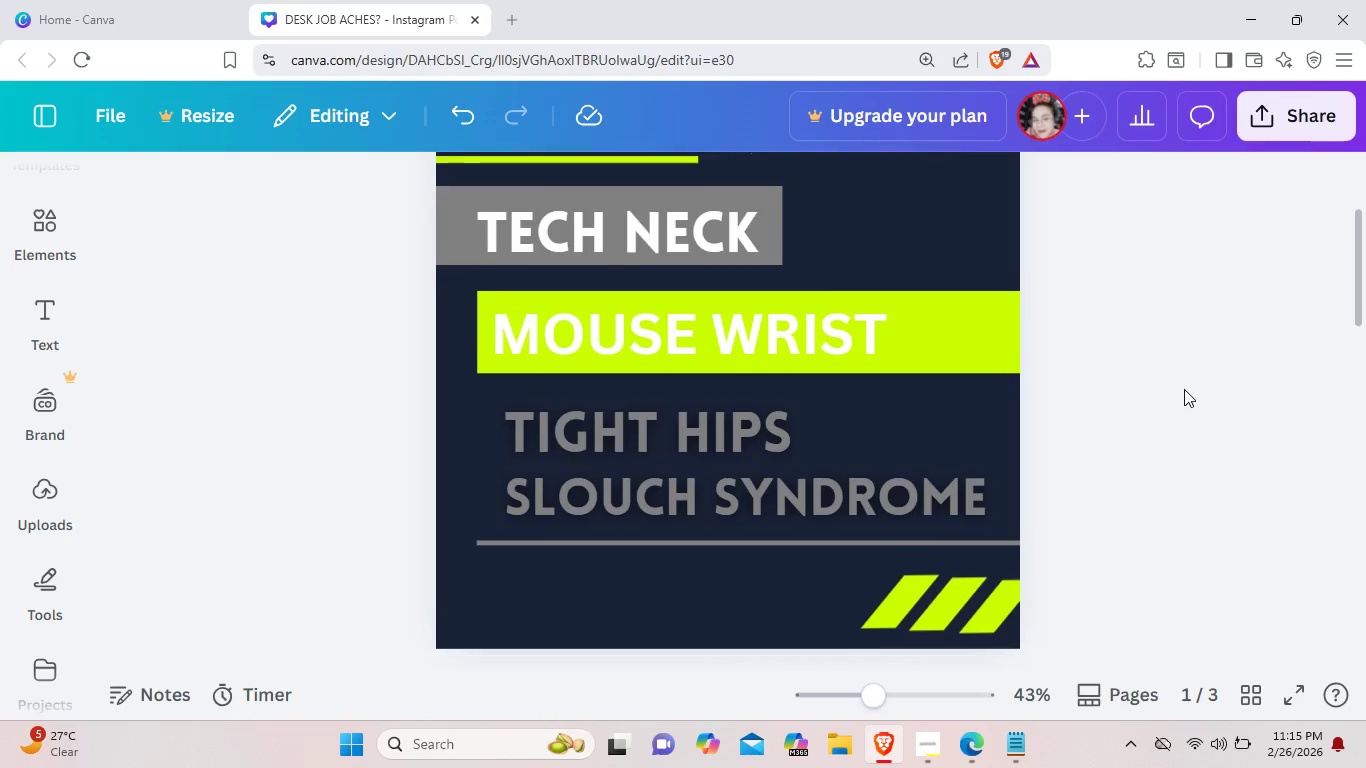 
scroll: coordinate [1184, 389], scroll_direction: down, amount: 1.0
 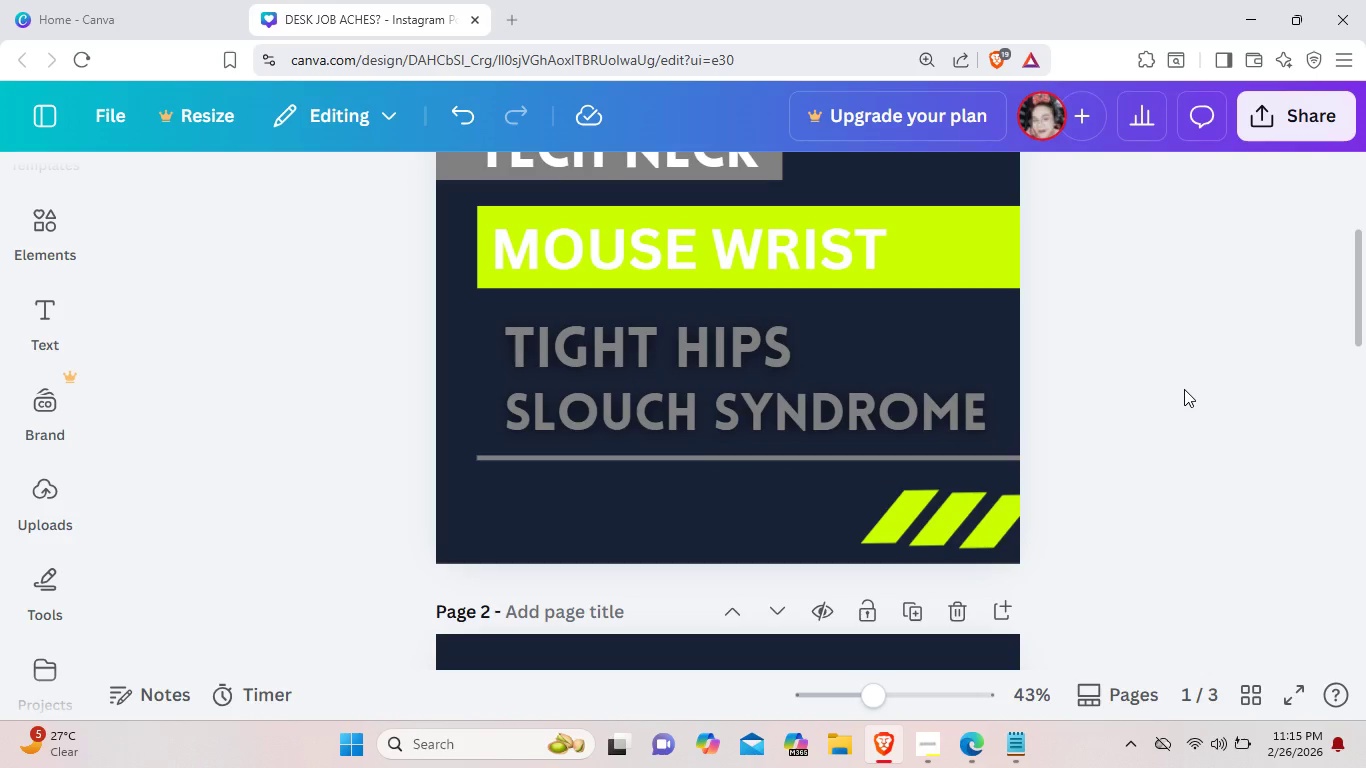 
scroll: coordinate [1184, 389], scroll_direction: none, amount: 0.0
 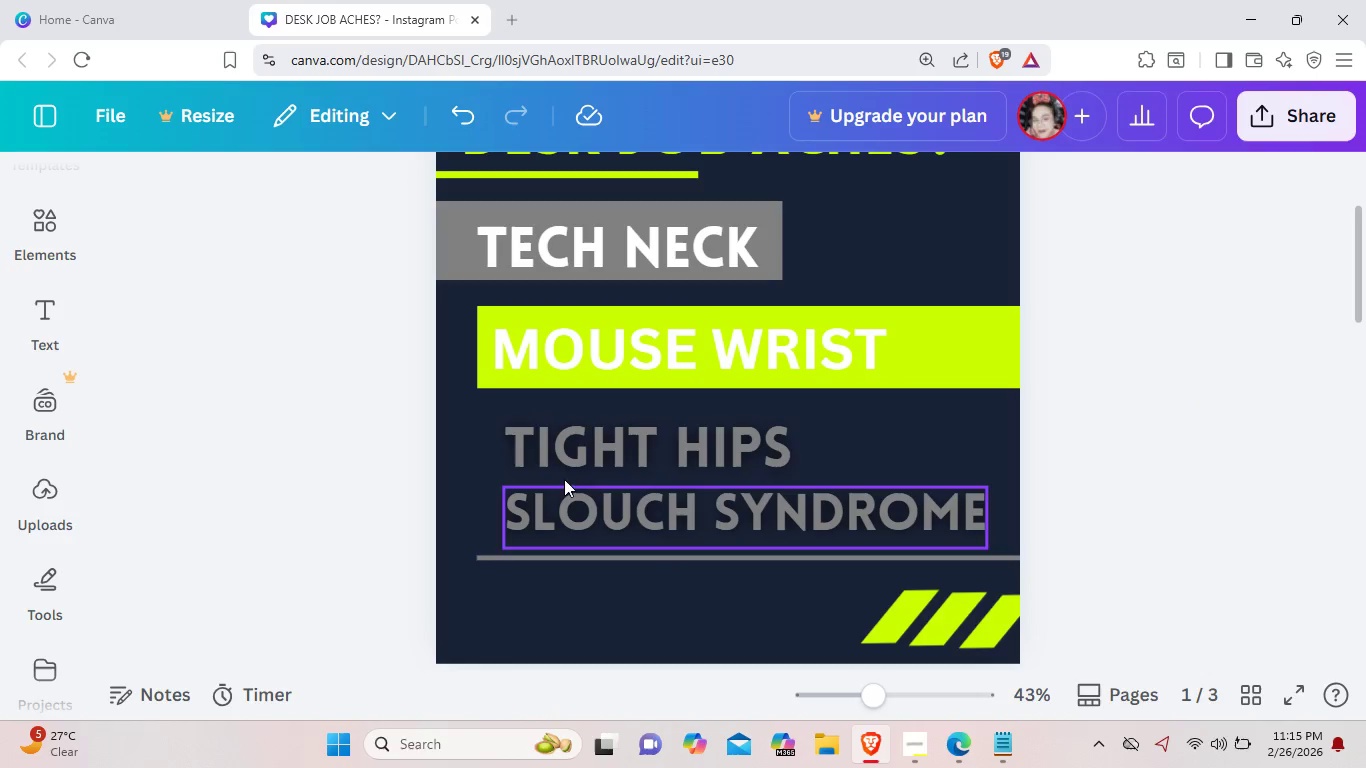 
left_click([587, 458])
 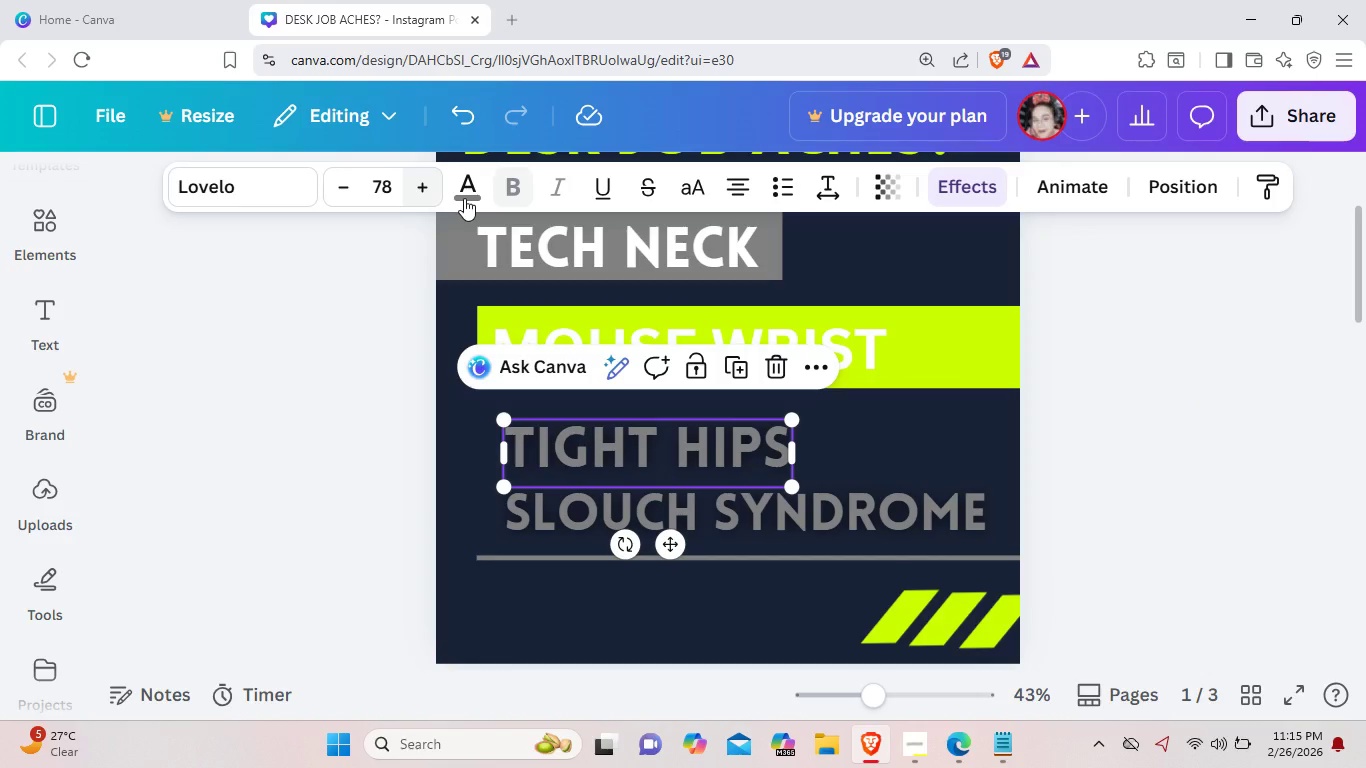 
left_click([472, 199])
 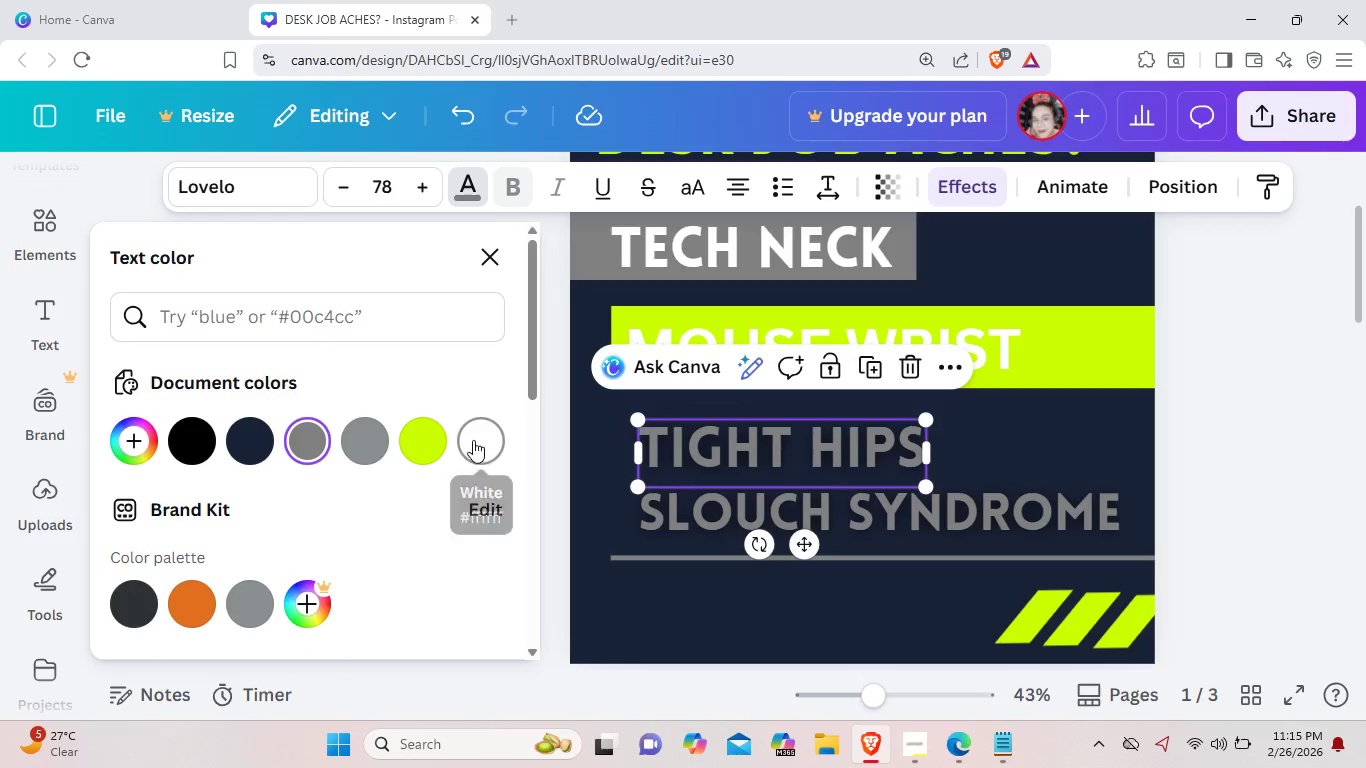 
left_click([478, 444])
 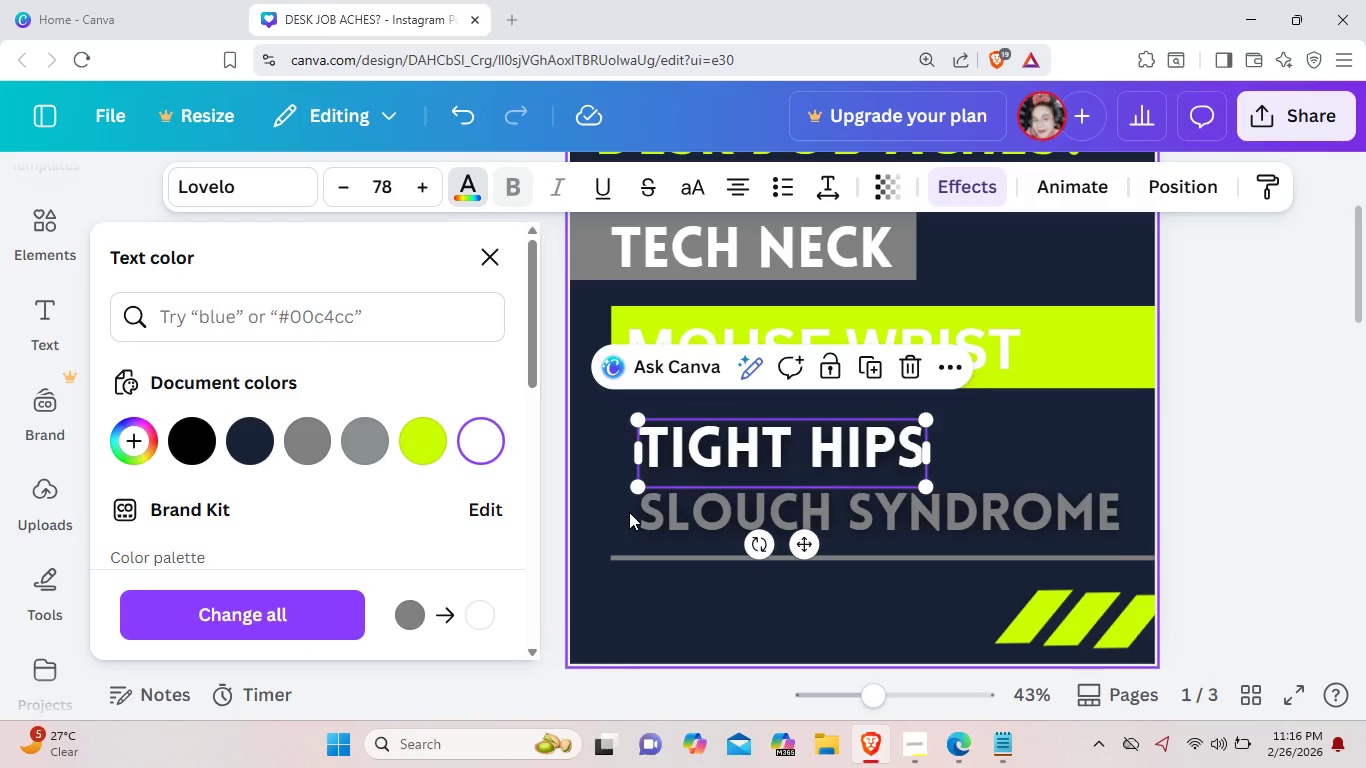 
left_click([657, 519])
 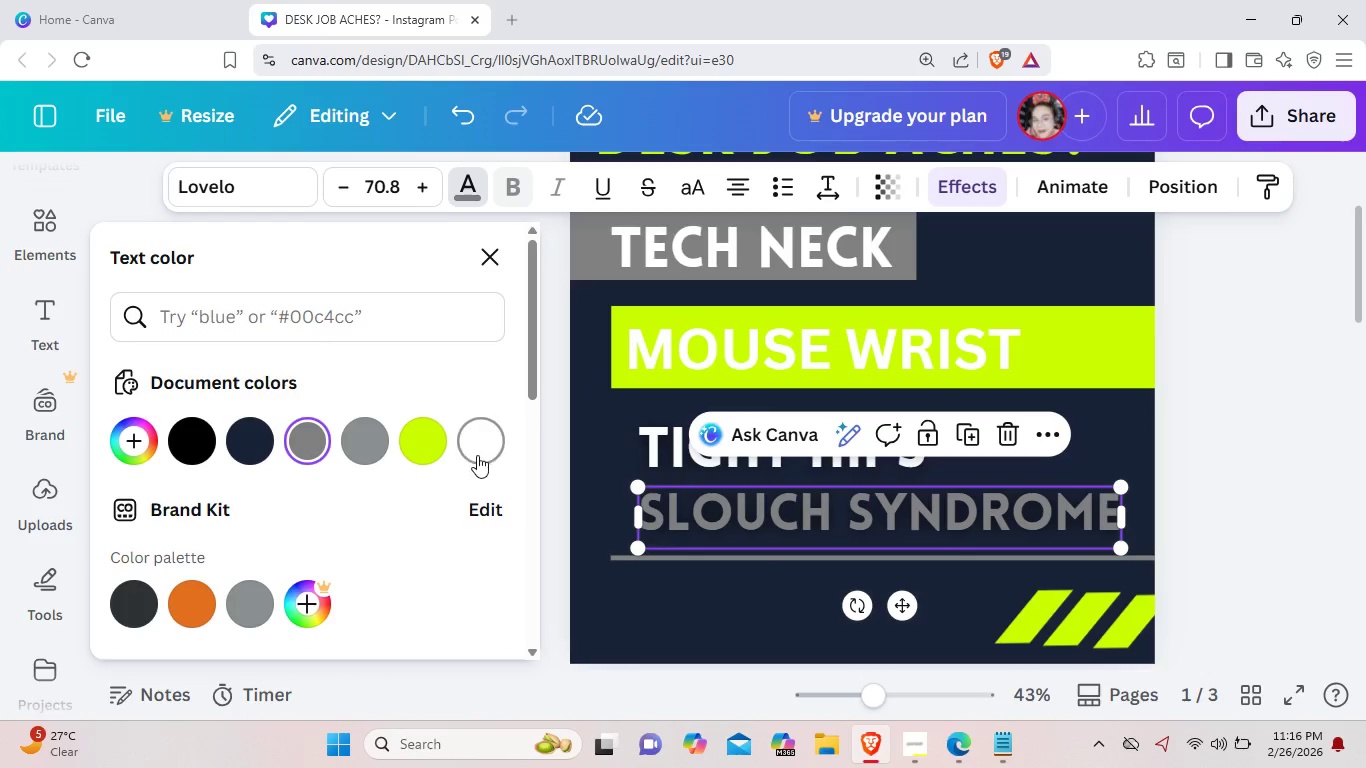 
left_click([477, 455])
 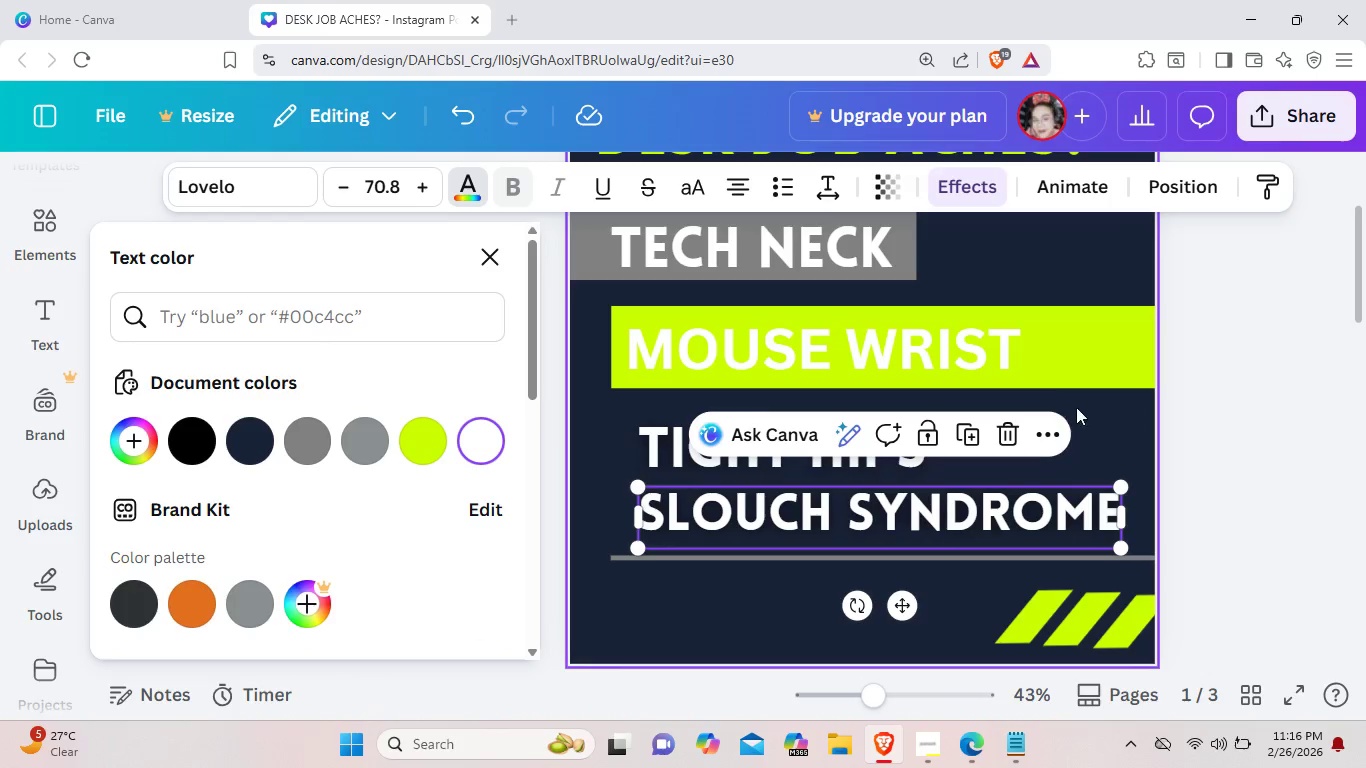 
left_click([1088, 414])
 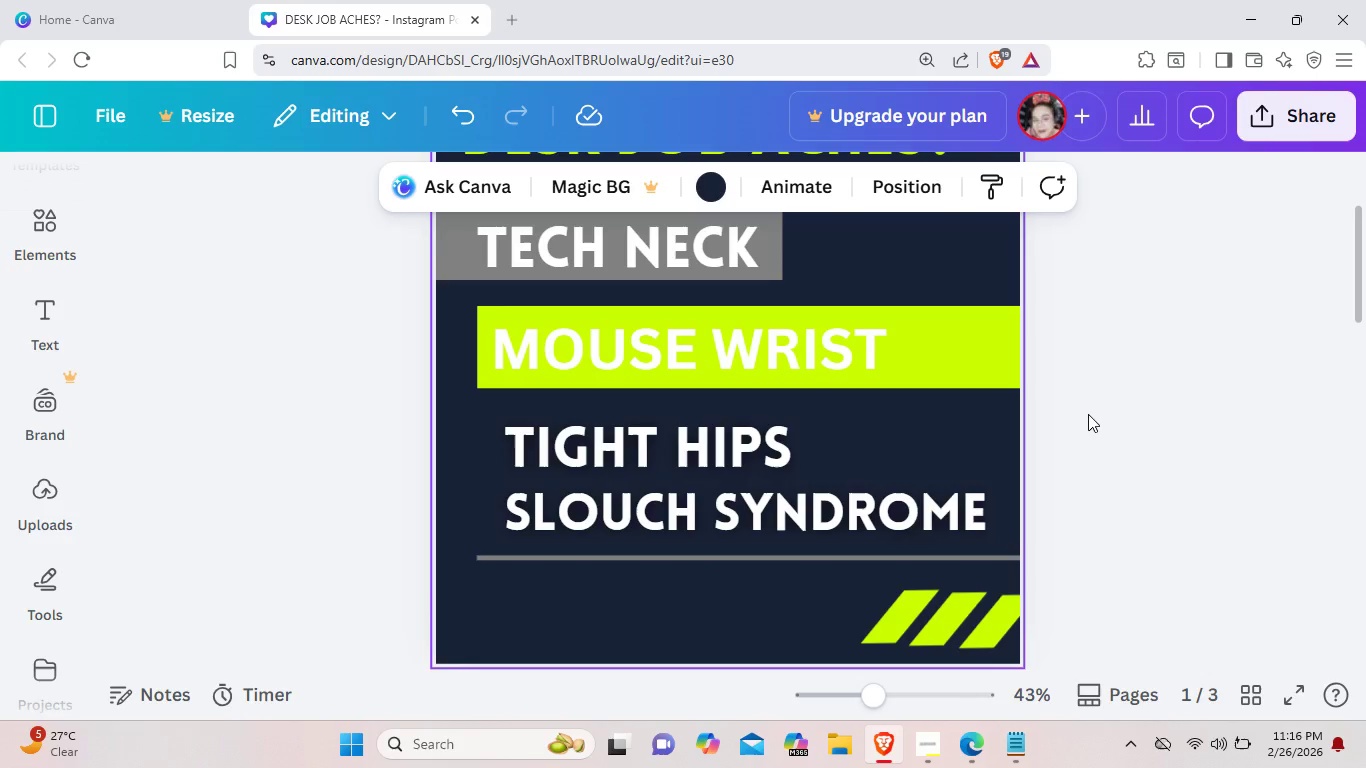 
scroll: coordinate [1088, 414], scroll_direction: up, amount: 1.0
 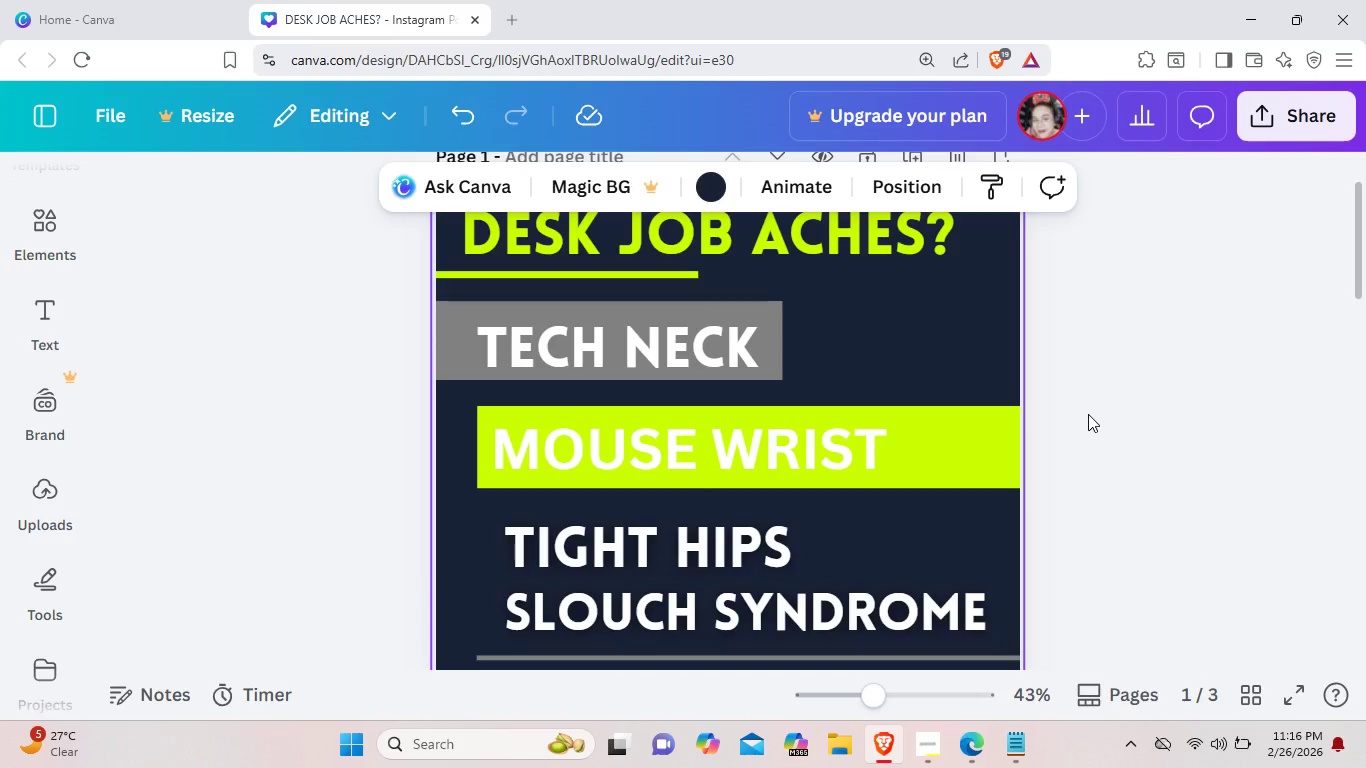 
scroll: coordinate [1088, 414], scroll_direction: none, amount: 0.0
 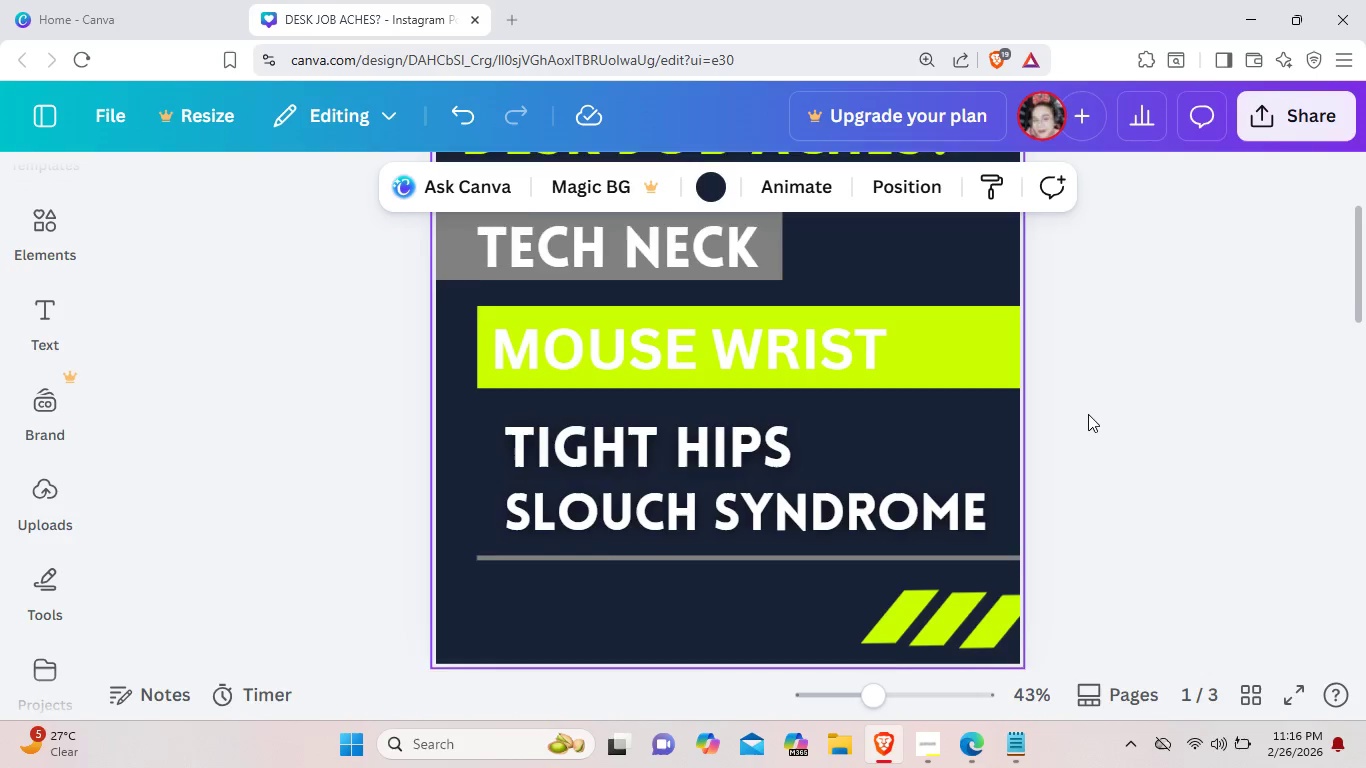 
scroll: coordinate [1088, 414], scroll_direction: down, amount: 2.0
 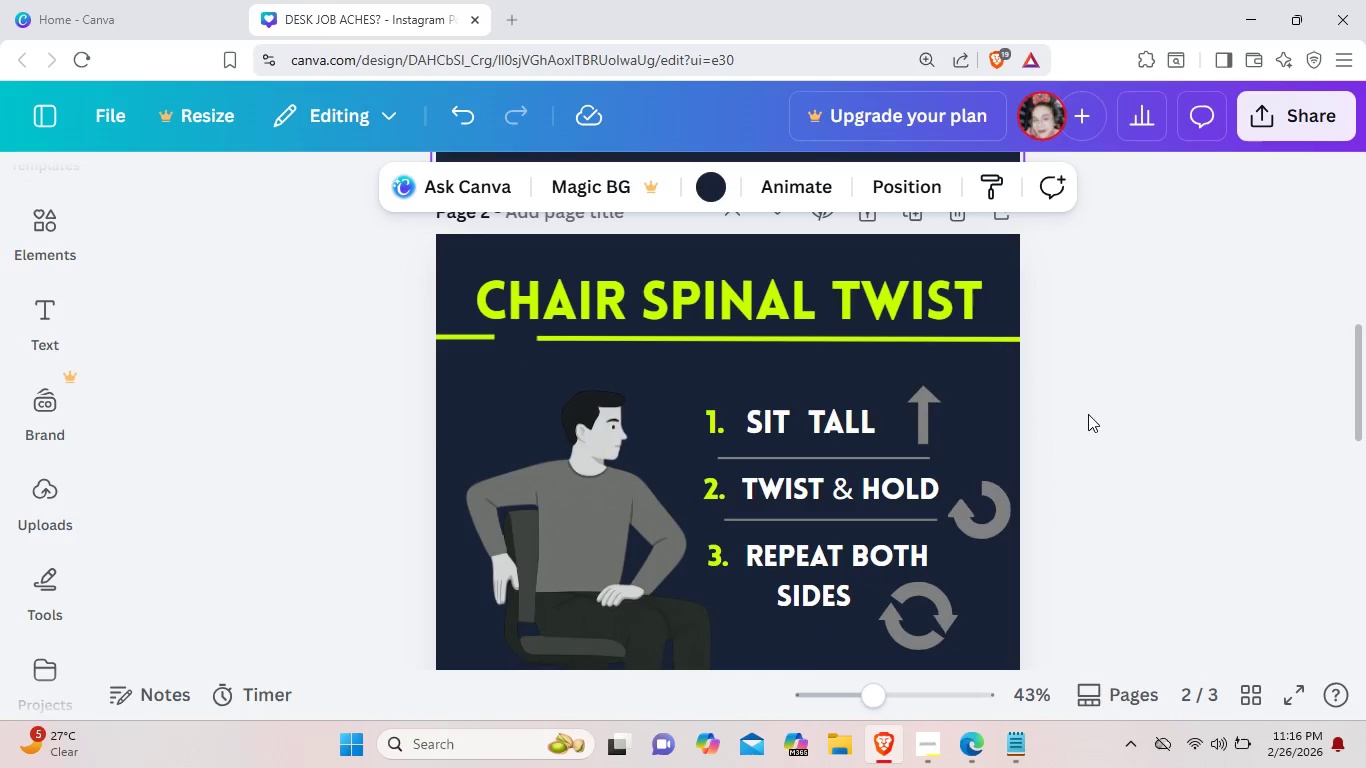 
scroll: coordinate [1088, 414], scroll_direction: up, amount: 4.0
 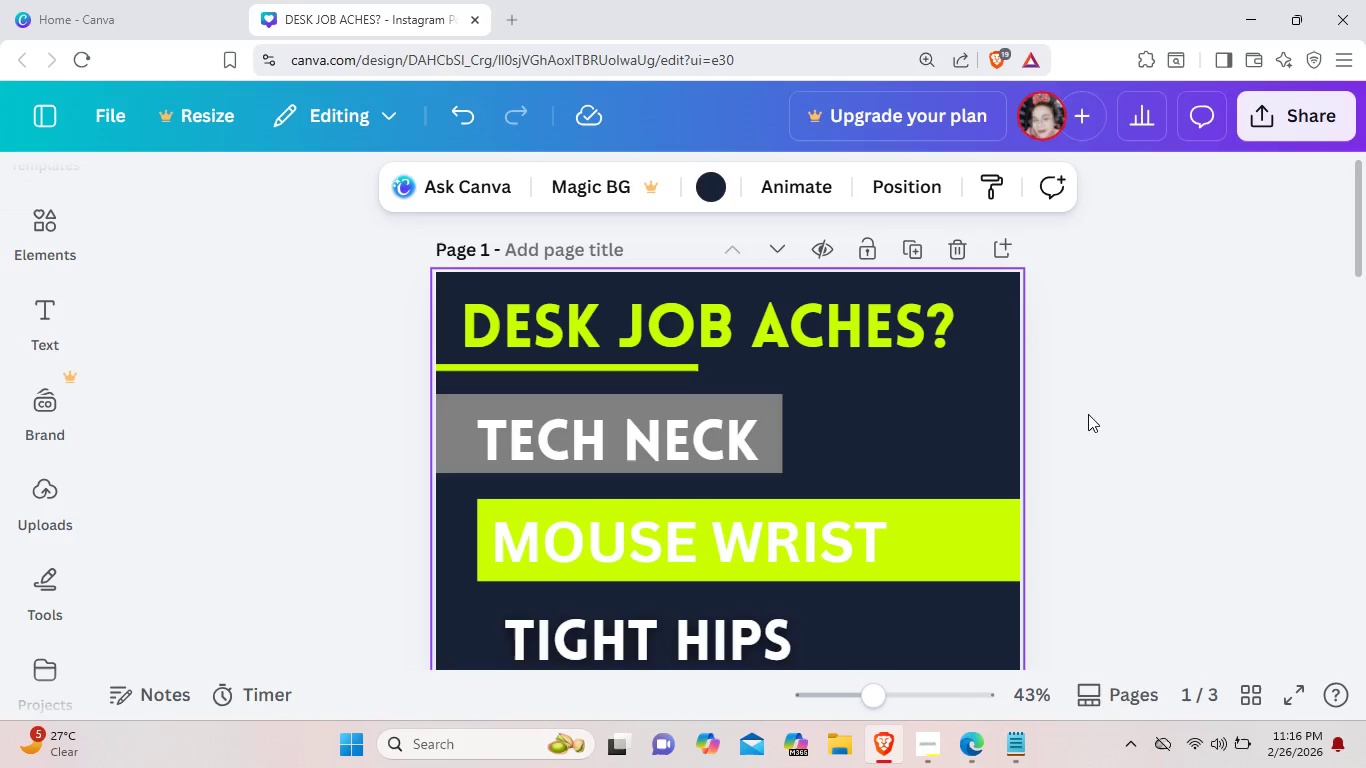 
scroll: coordinate [1088, 414], scroll_direction: none, amount: 0.0
 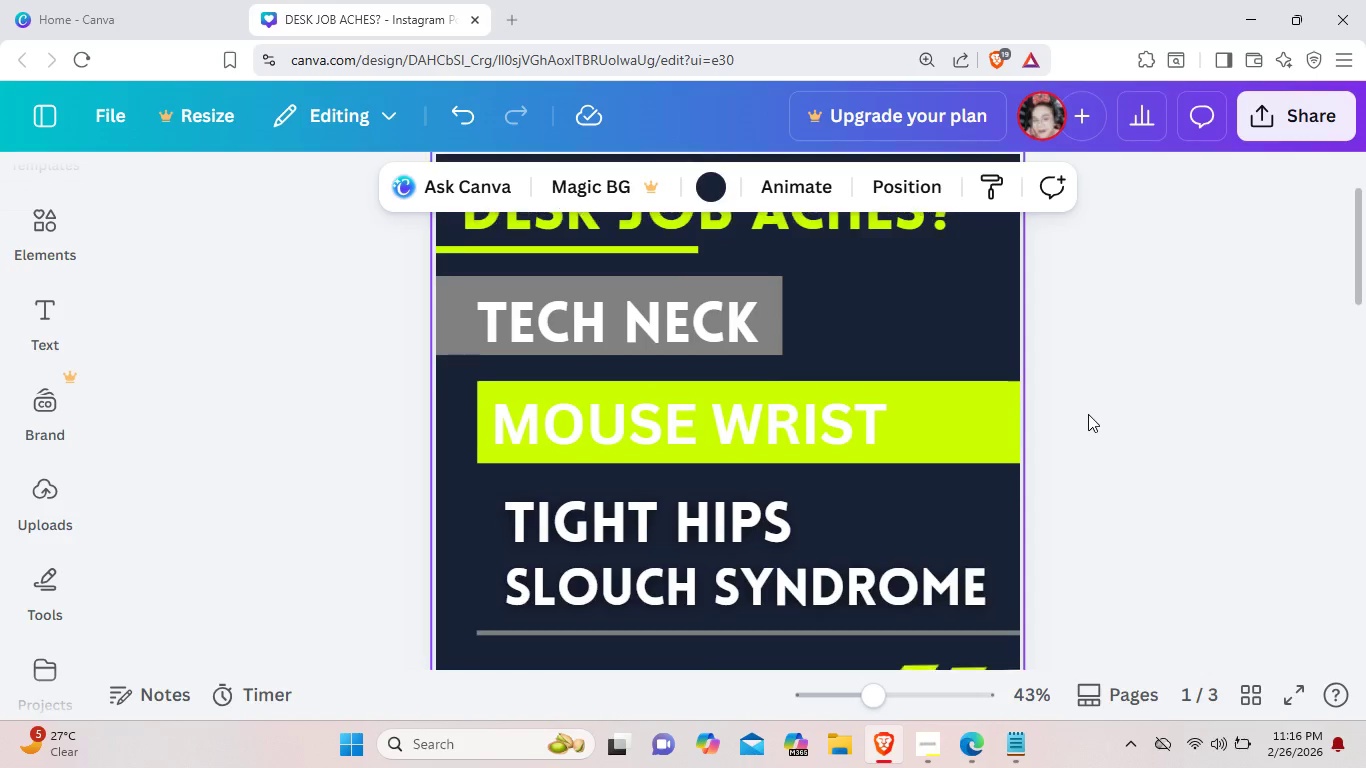 